 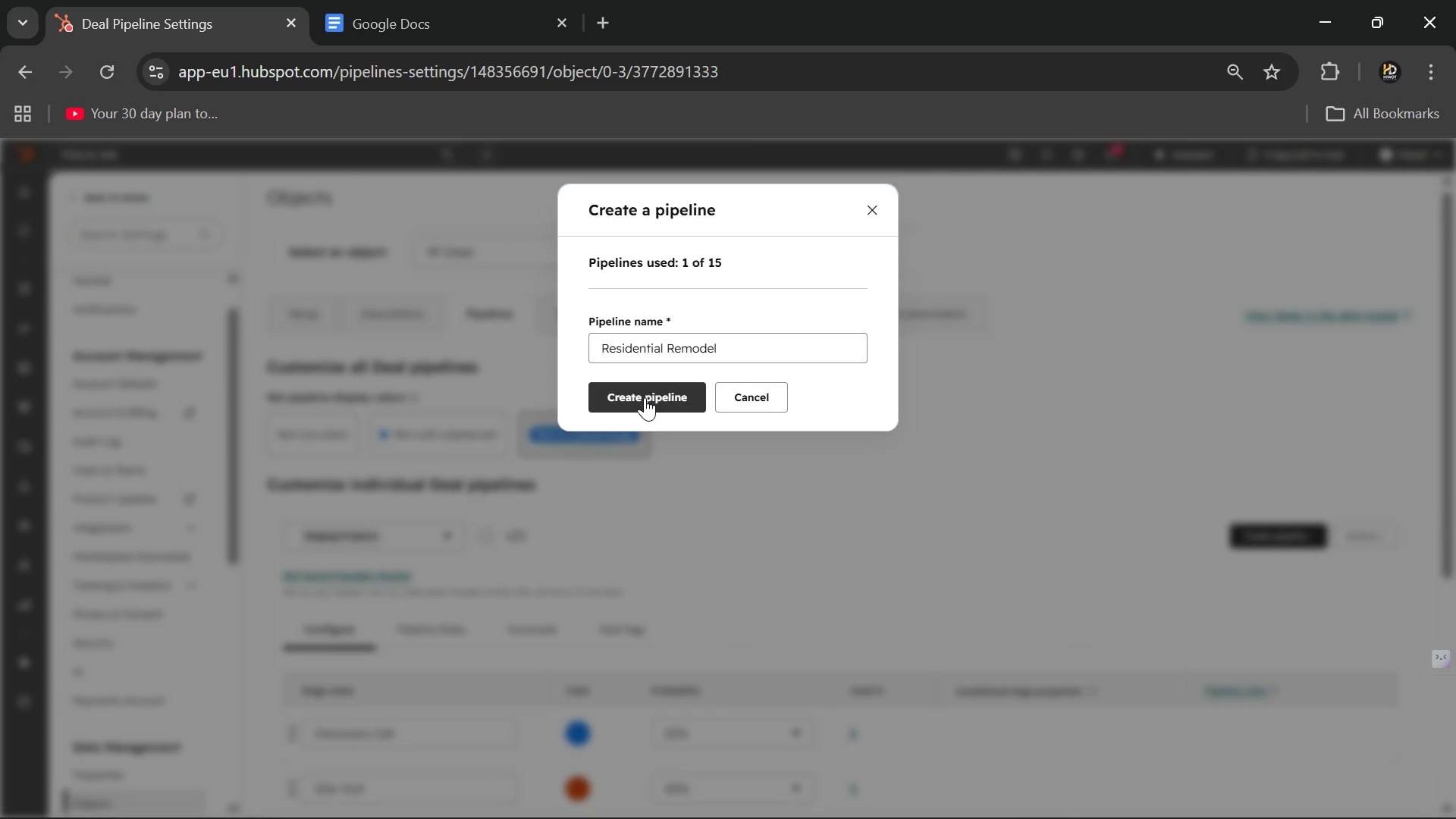 
scroll: coordinate [645, 397], scroll_direction: down, amount: 2.0
 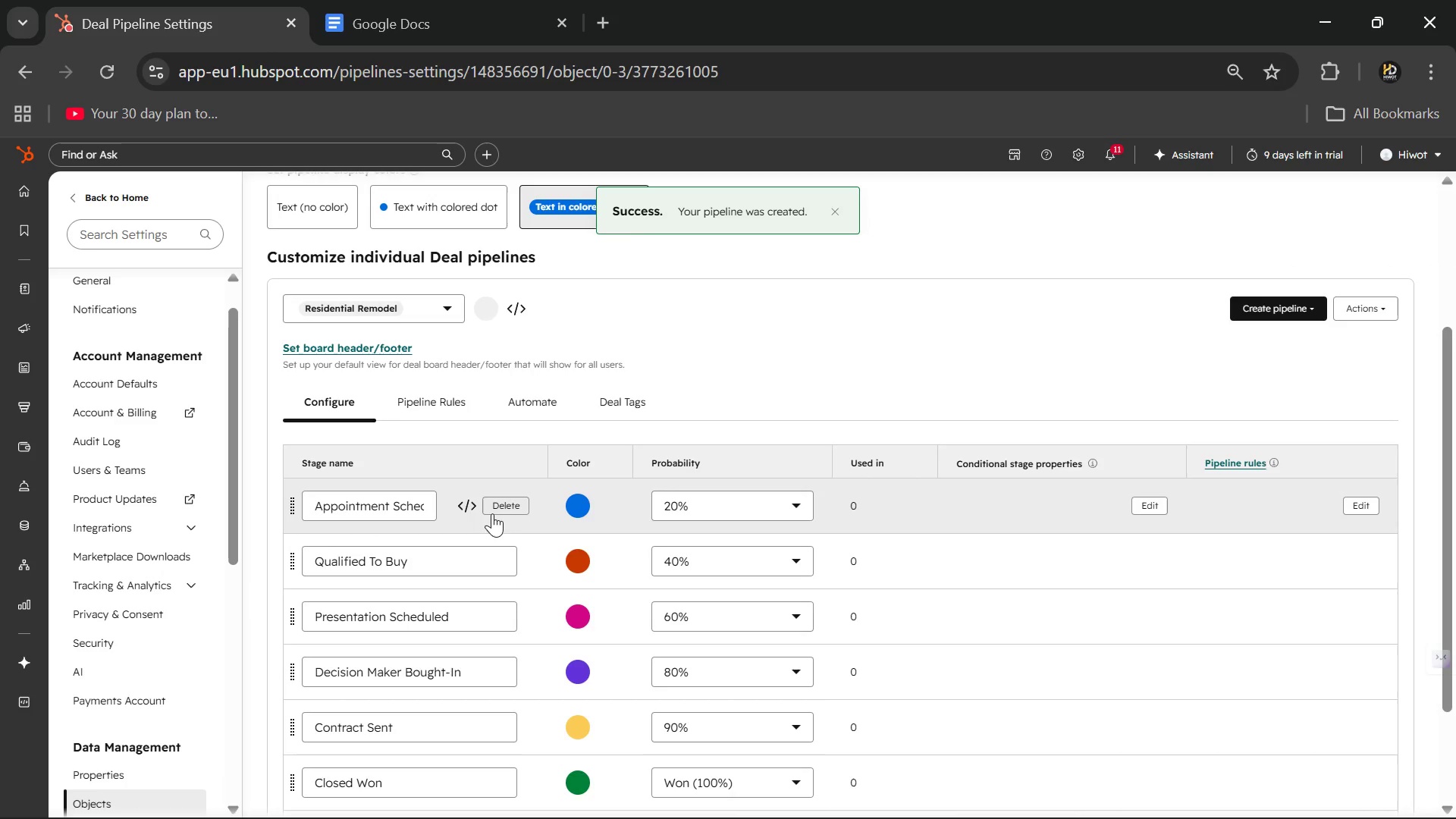 
left_click([518, 507])
 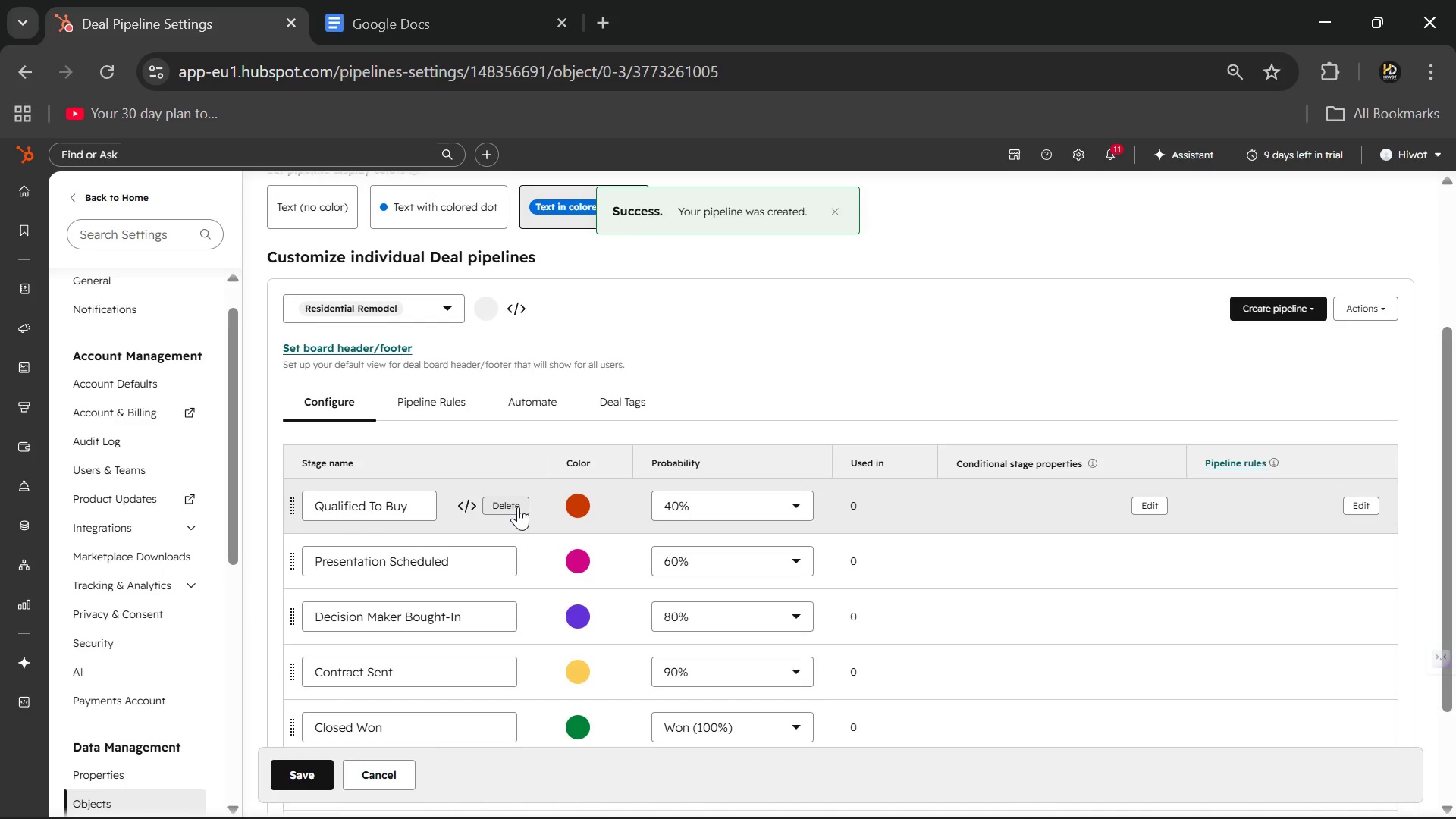 
double_click([518, 507])
 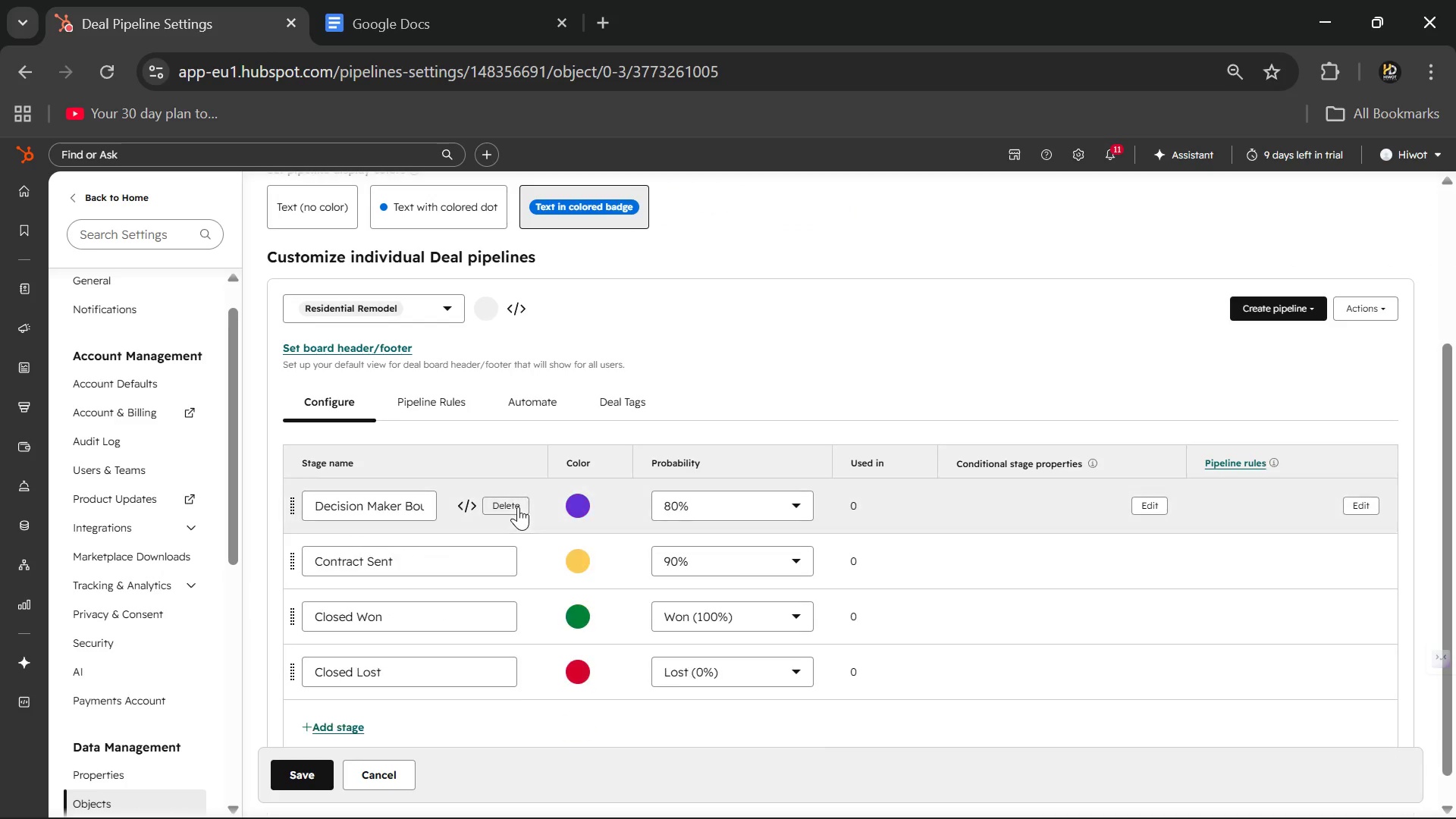 
triple_click([518, 507])
 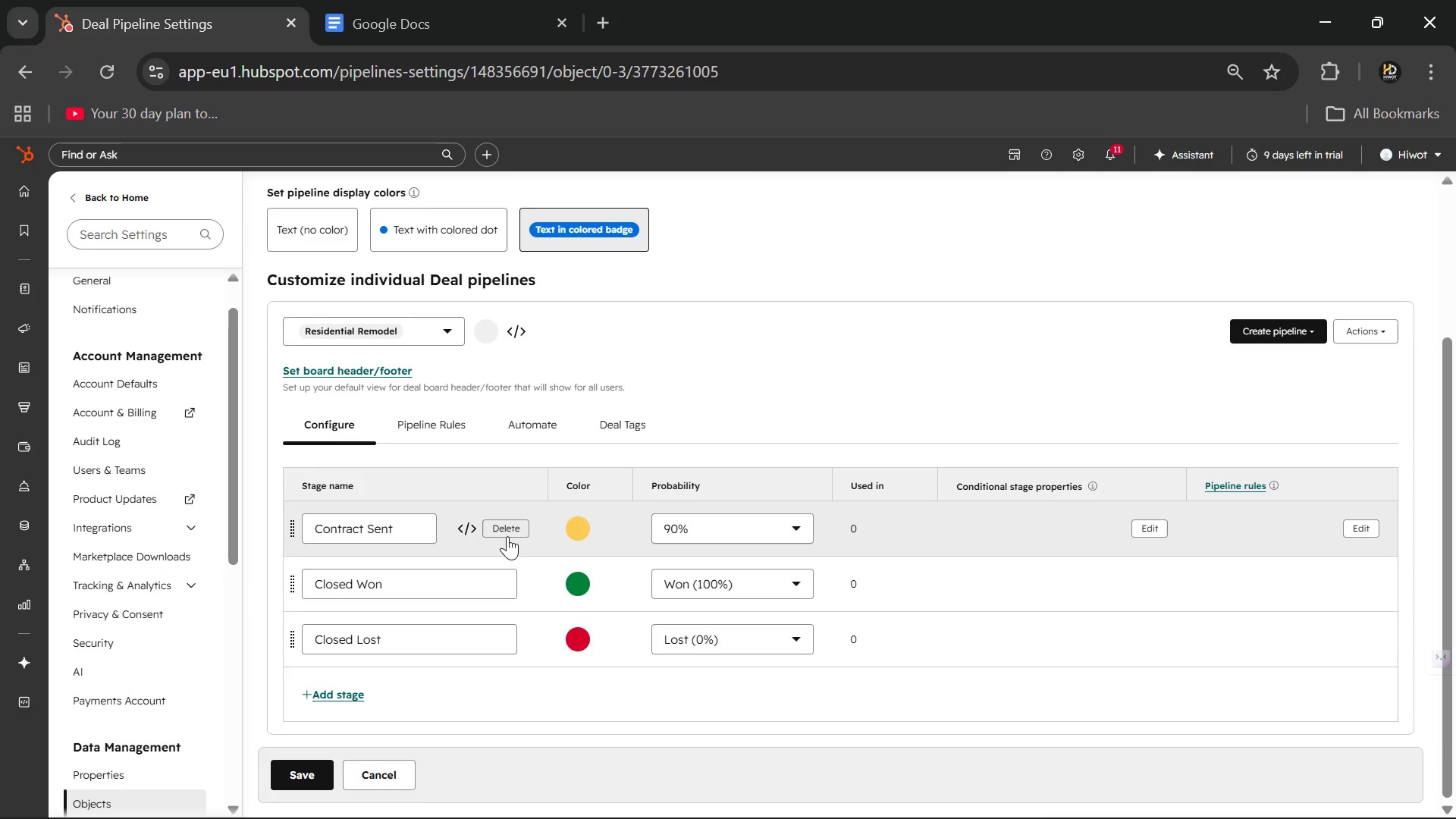 
left_click([507, 536])
 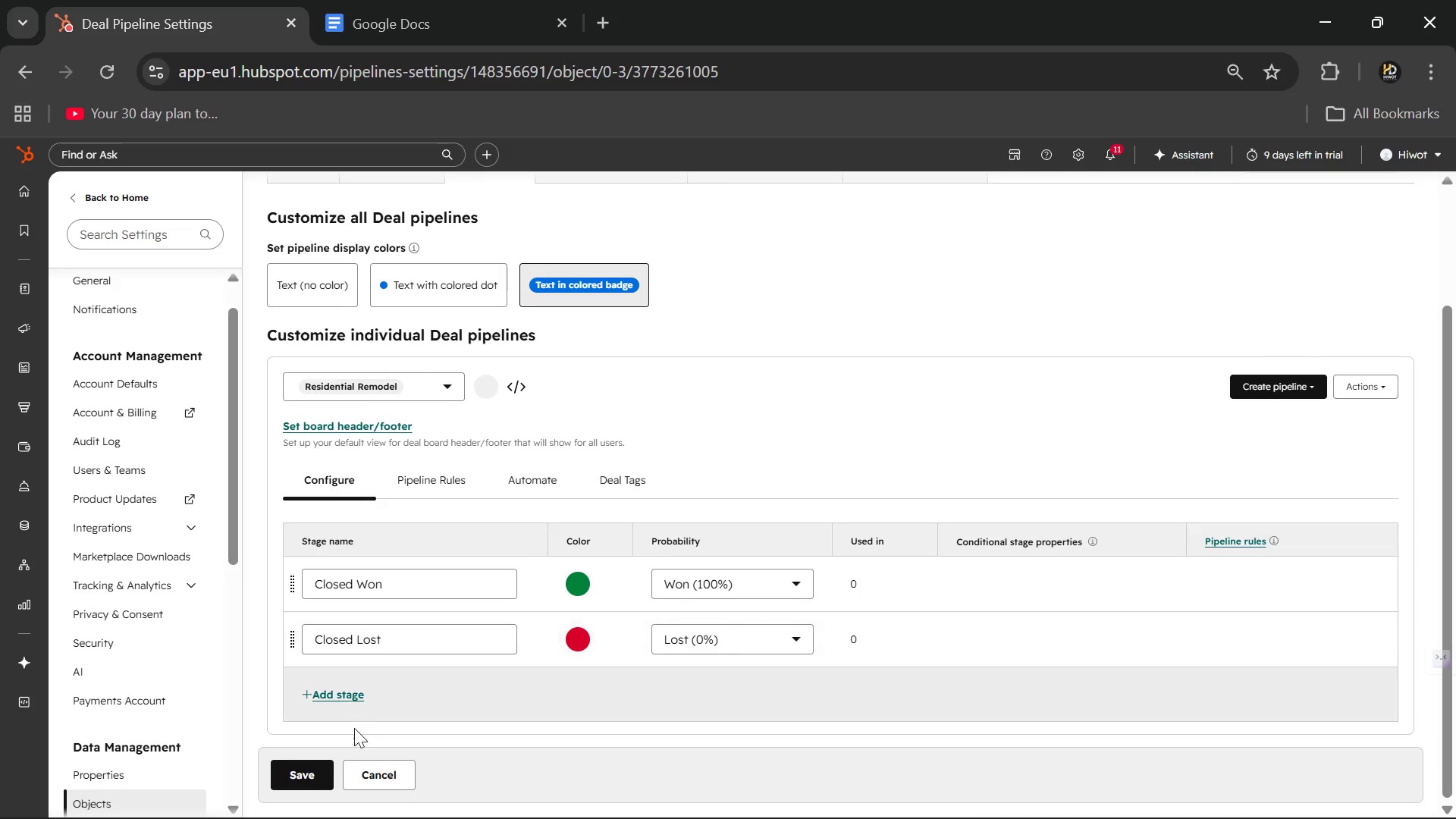 
left_click([334, 692])
 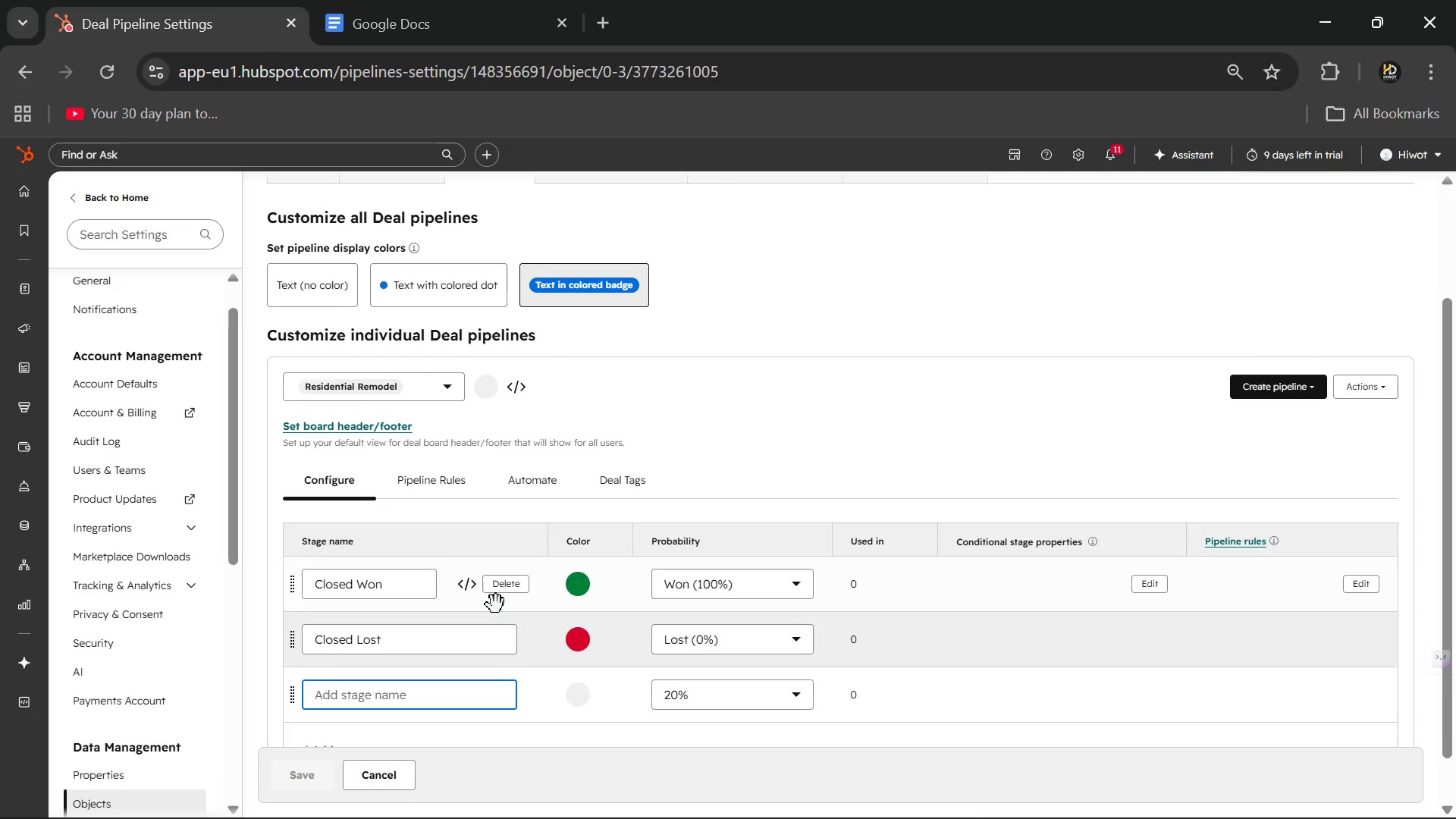 
left_click([522, 588])
 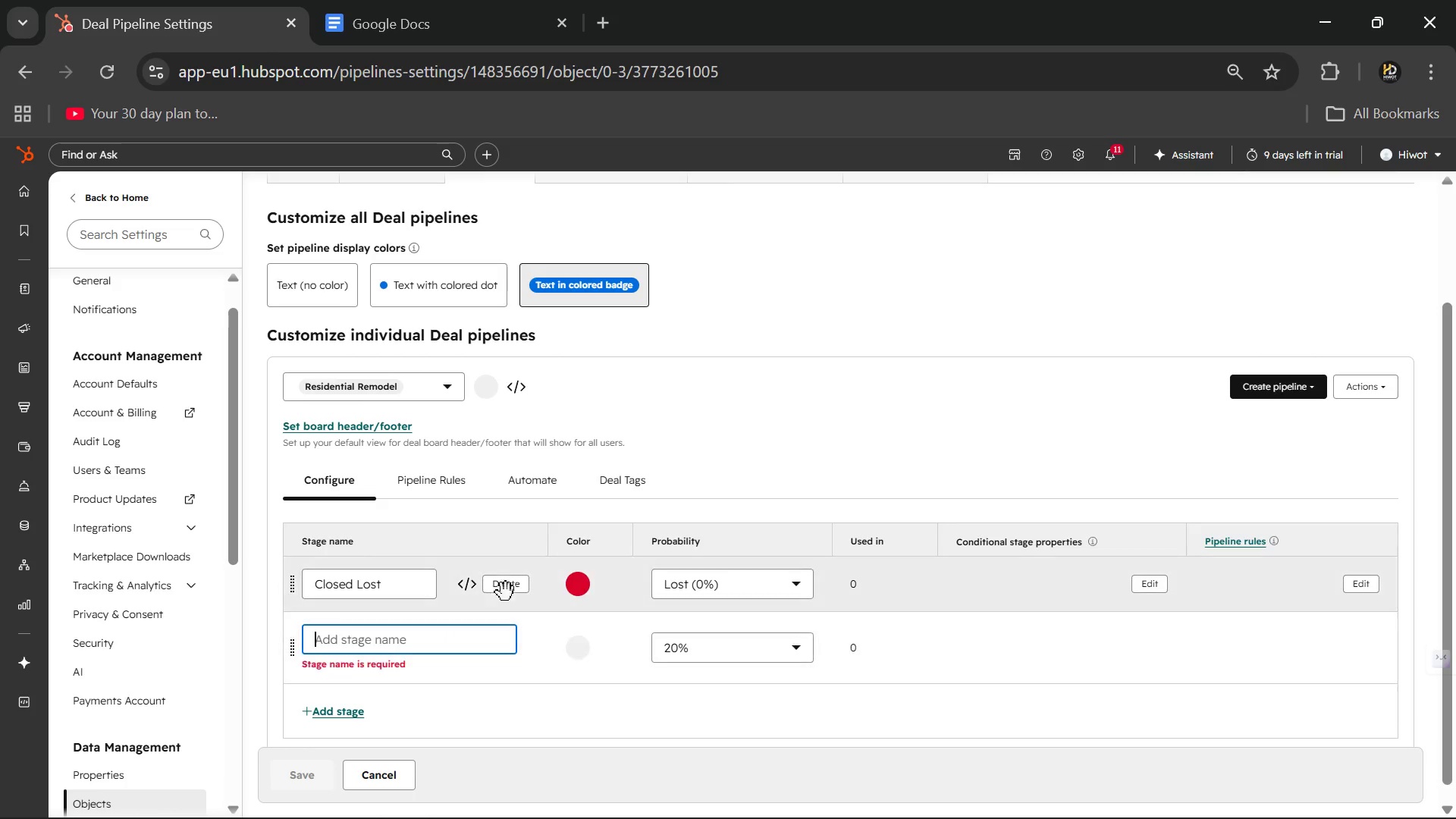 
left_click([508, 582])
 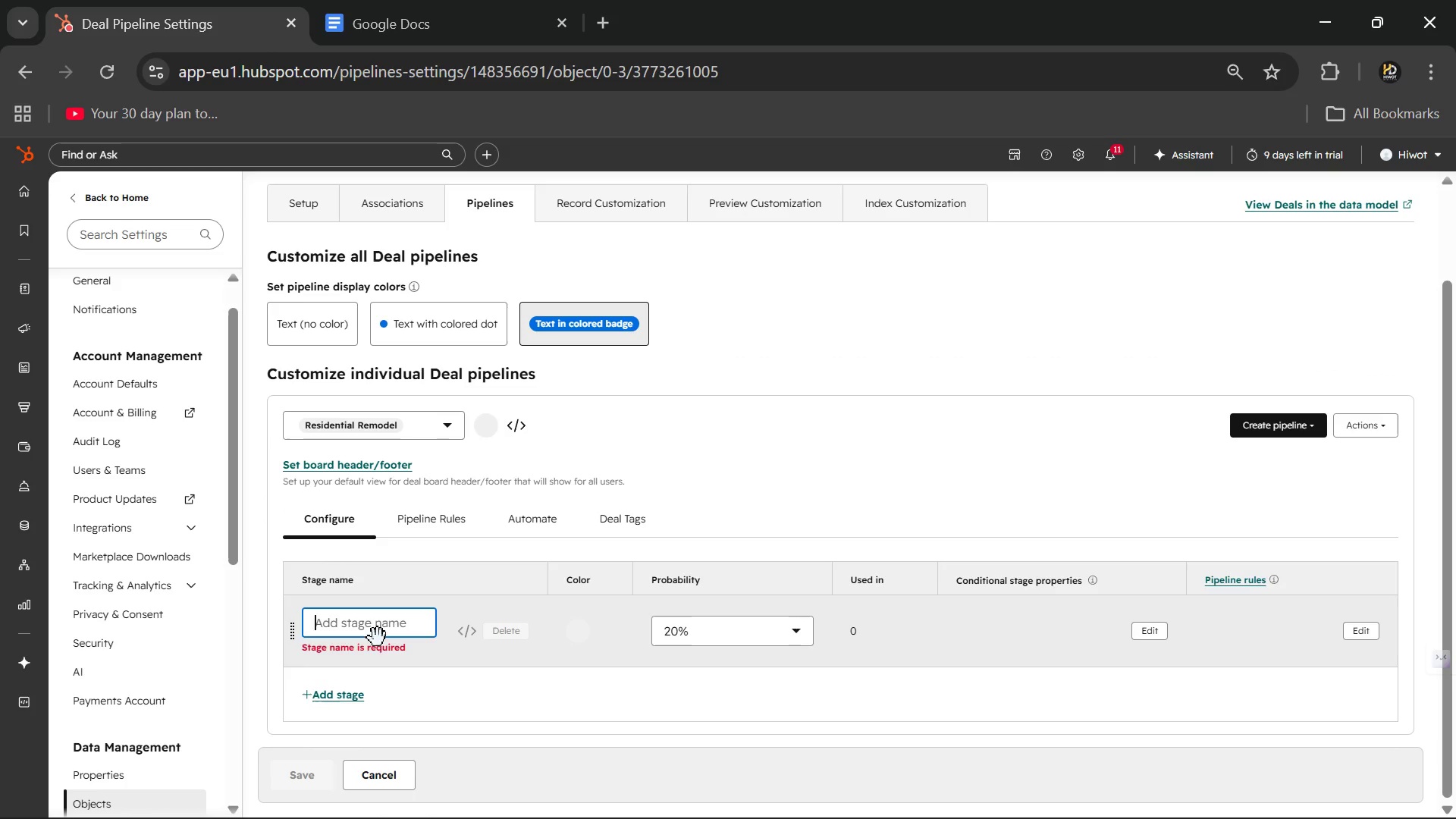 
left_click([359, 629])
 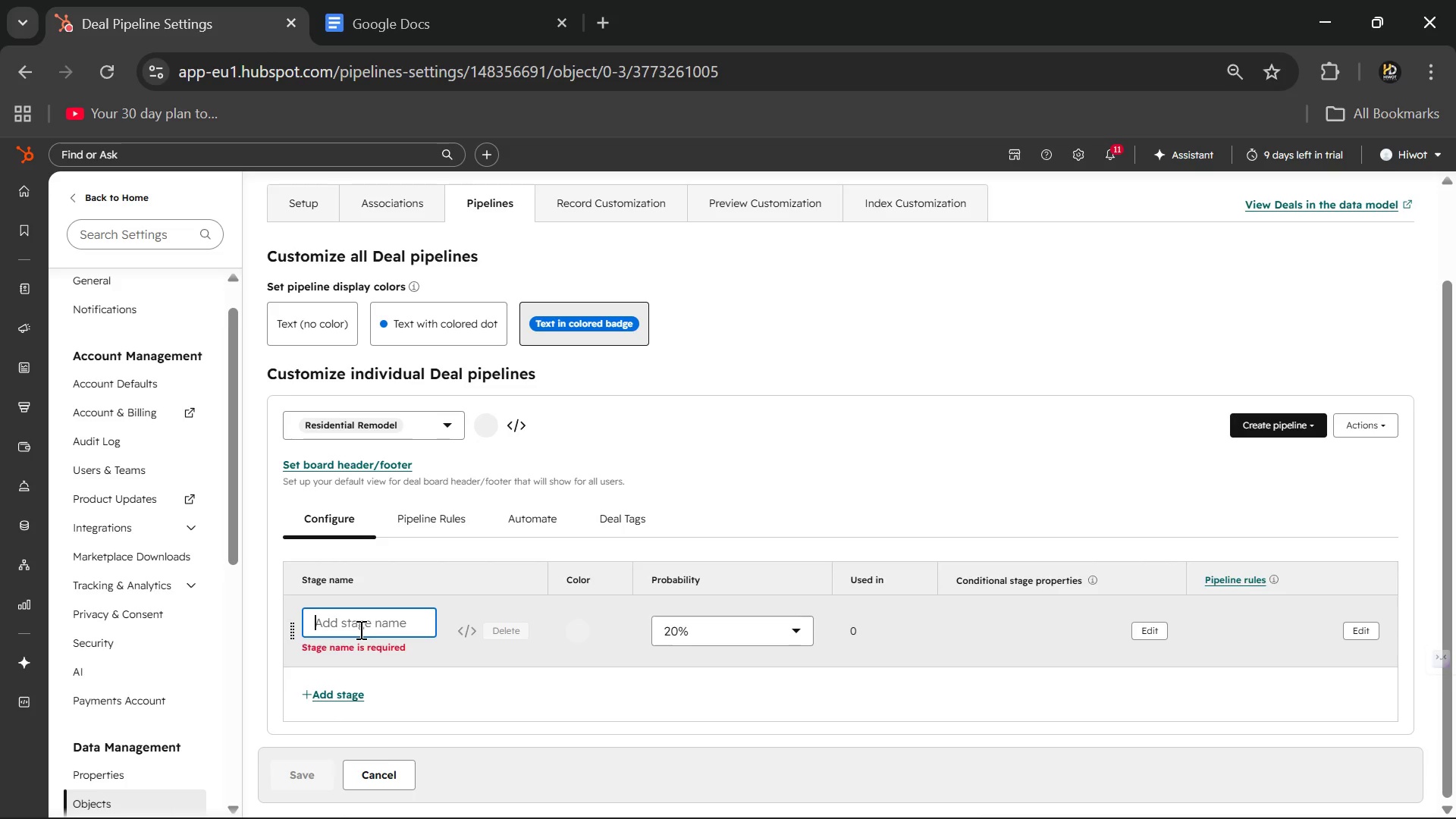 
wait(12.12)
 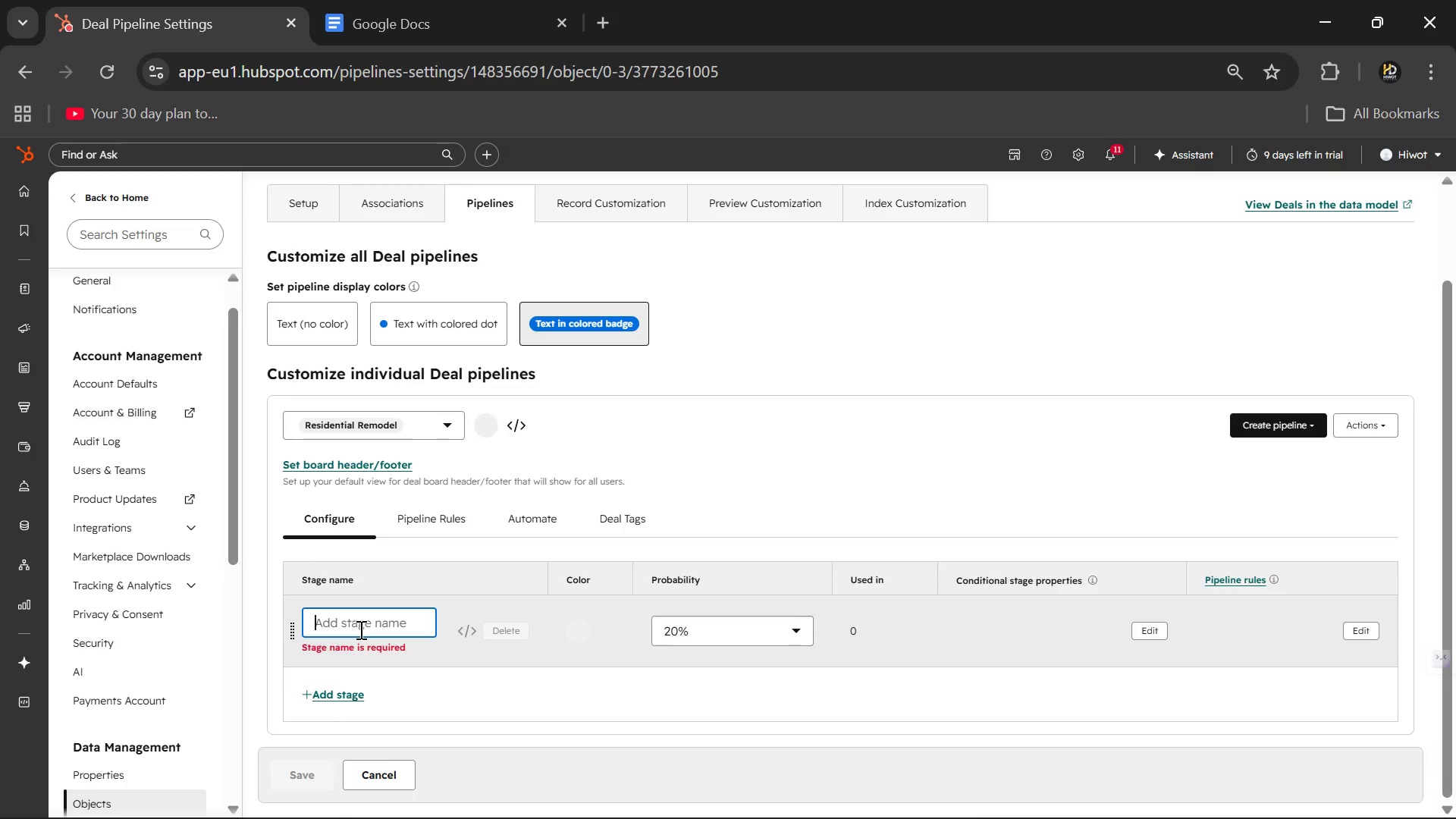 
key(CapsLock)
 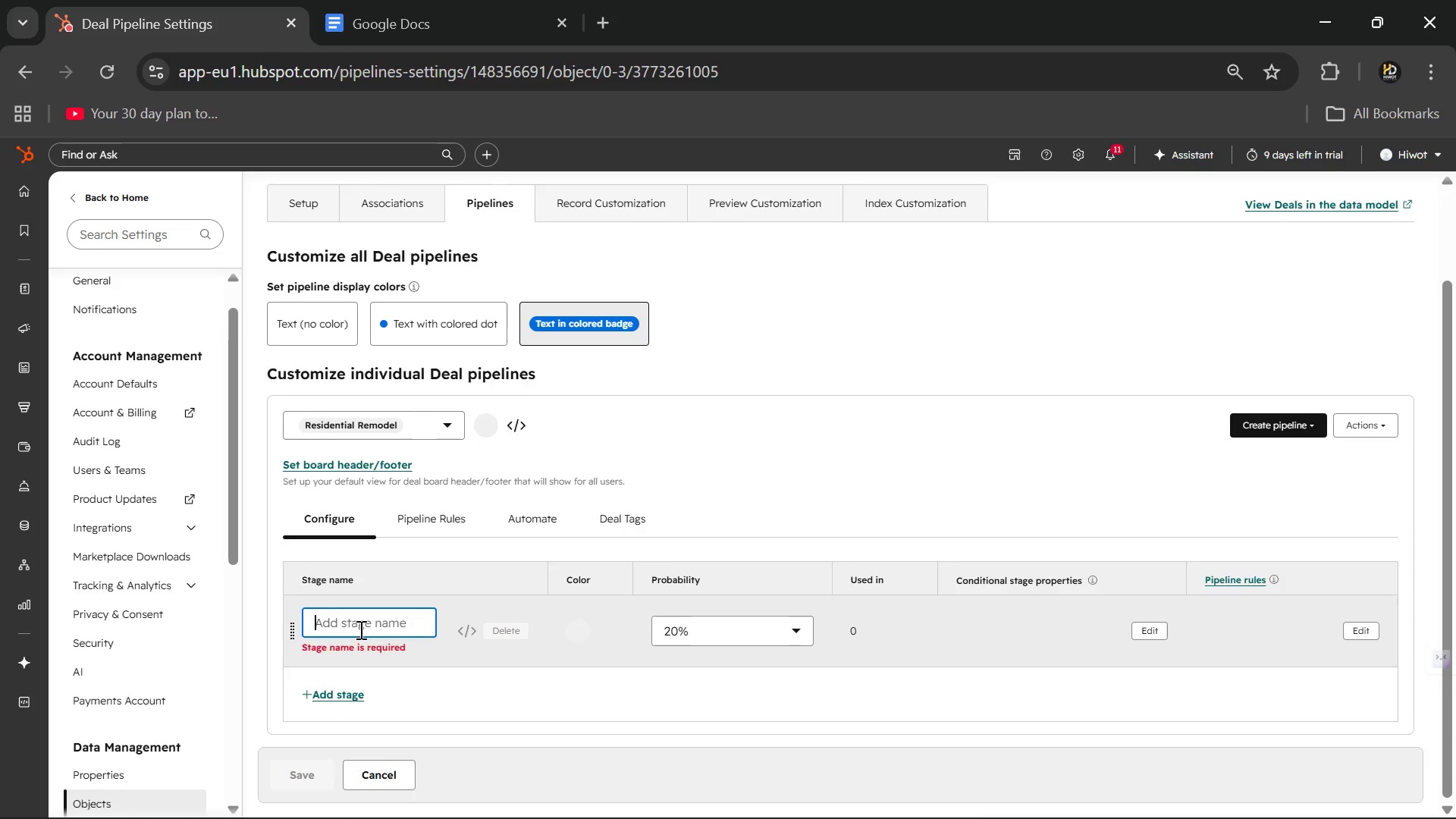 
key(C)
 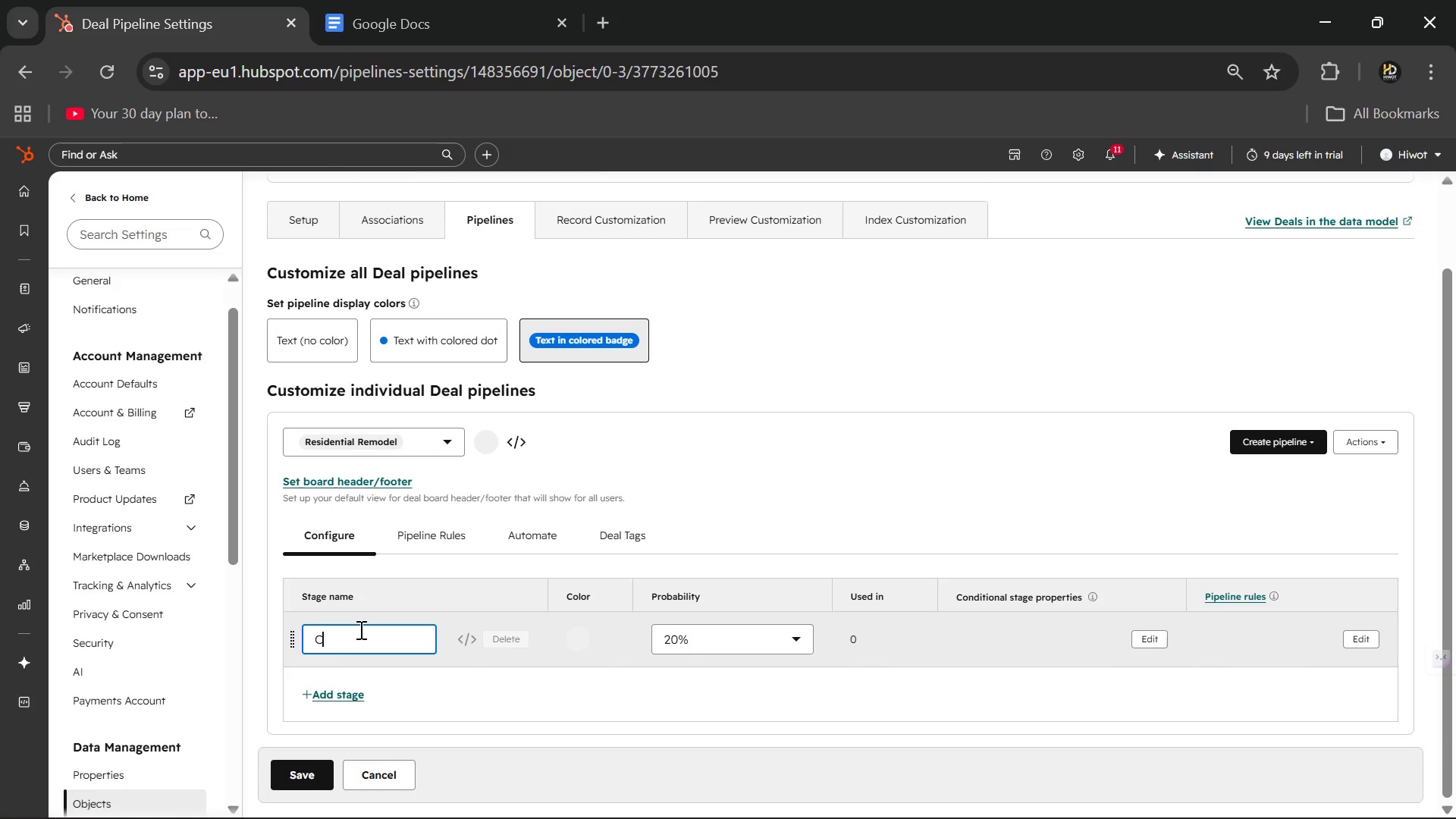 
key(CapsLock)
 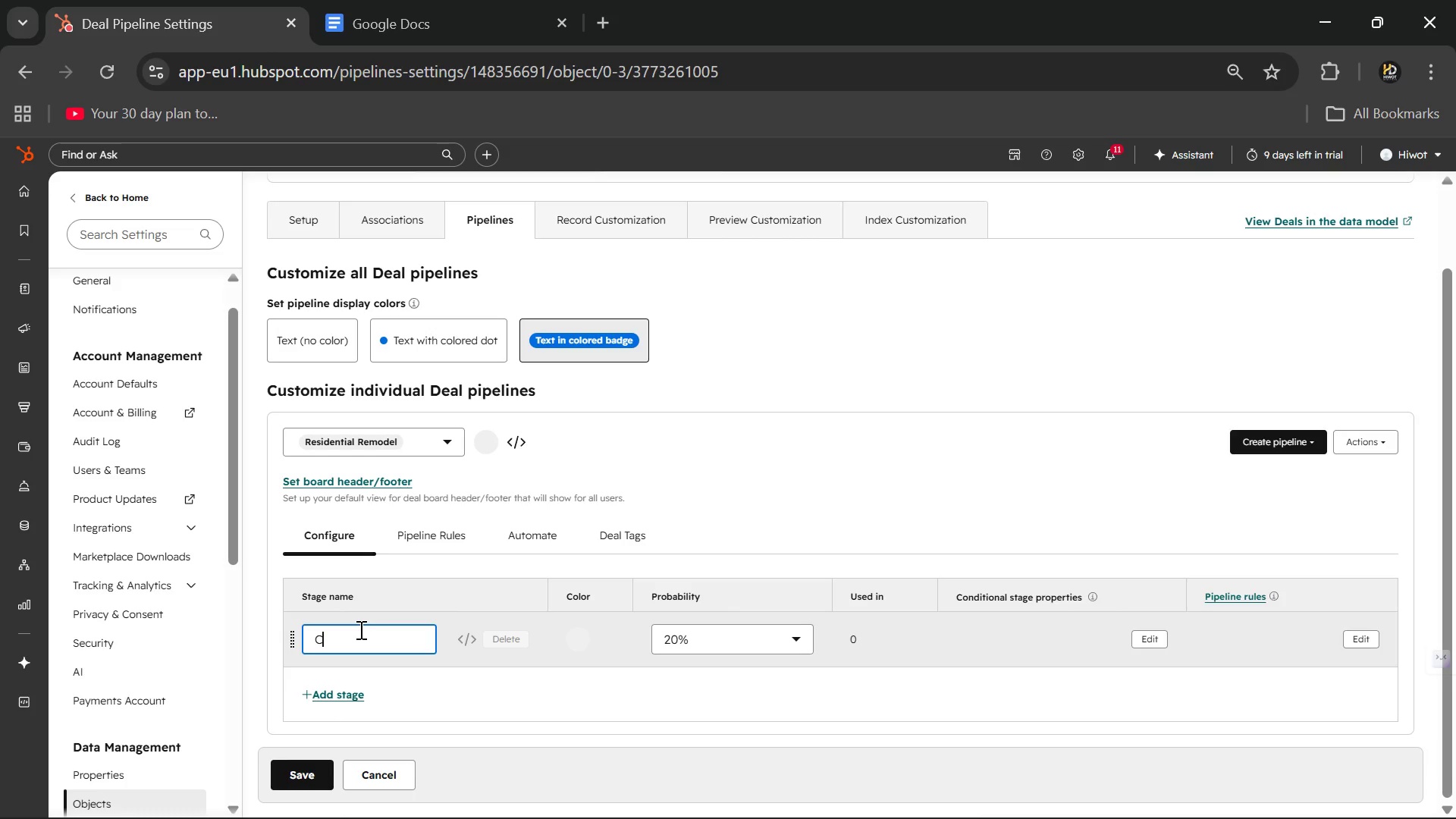 
key(Backspace)
type(Discovery )
 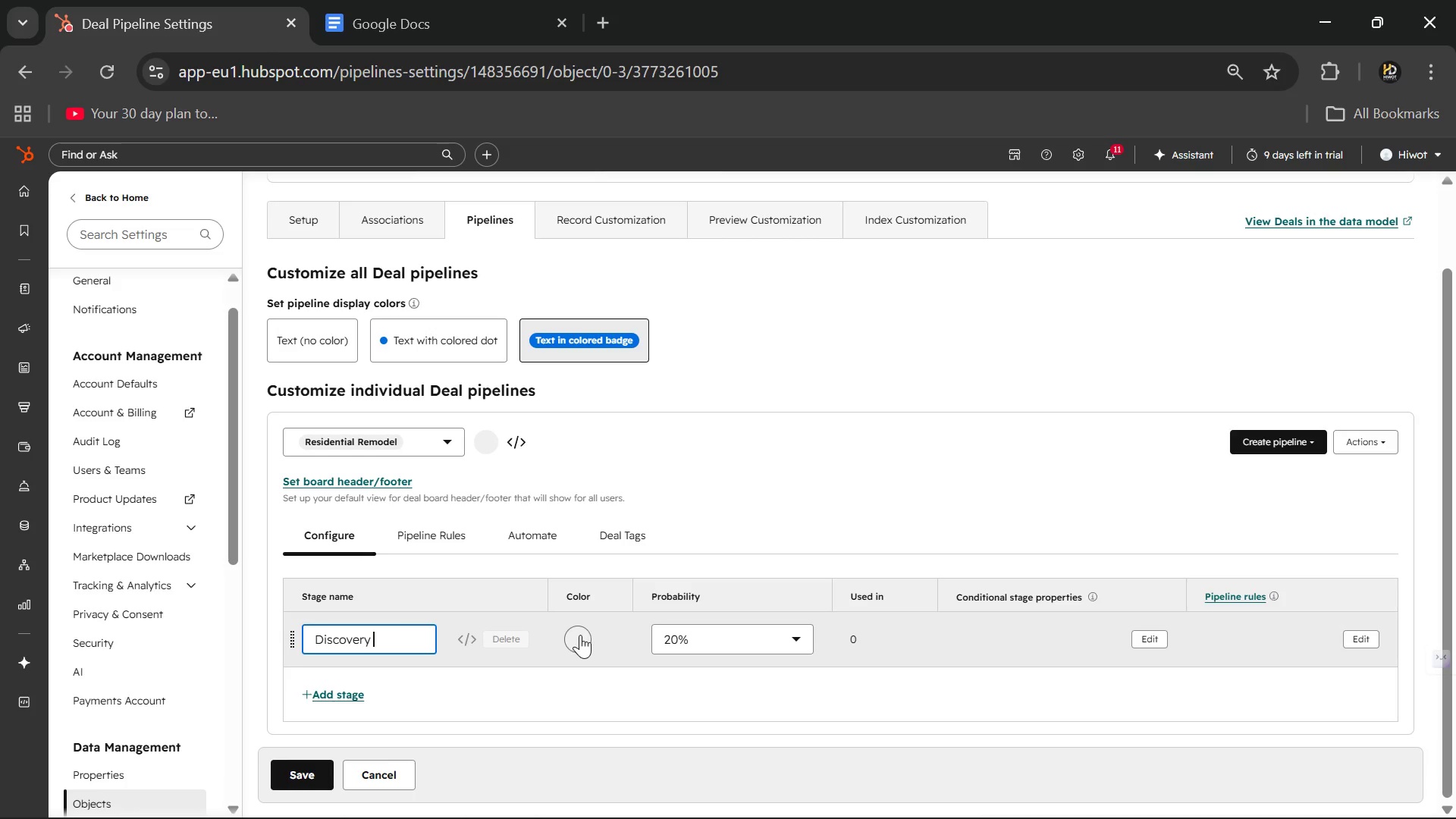 
left_click([578, 638])
 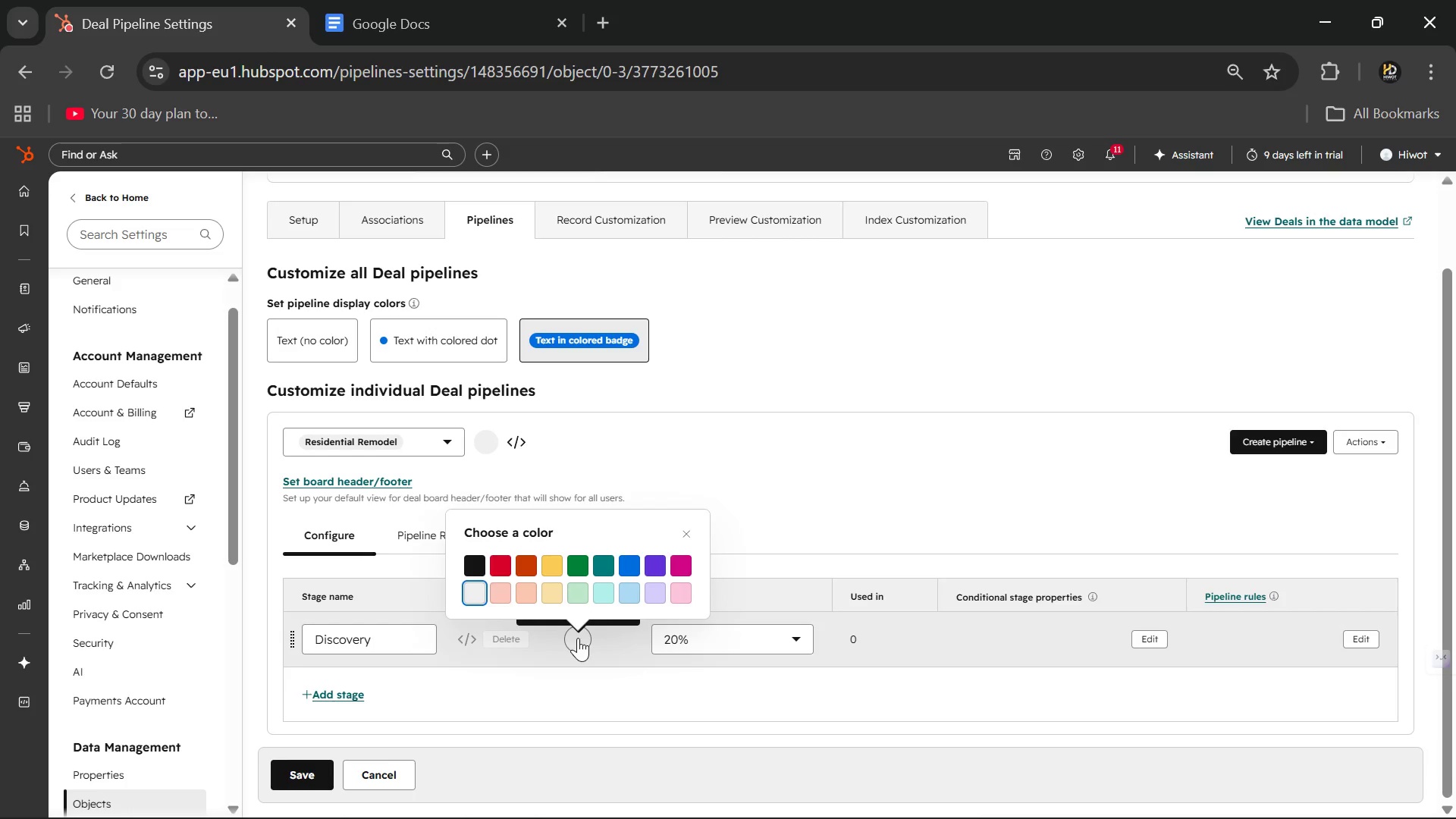 
left_click([683, 571])
 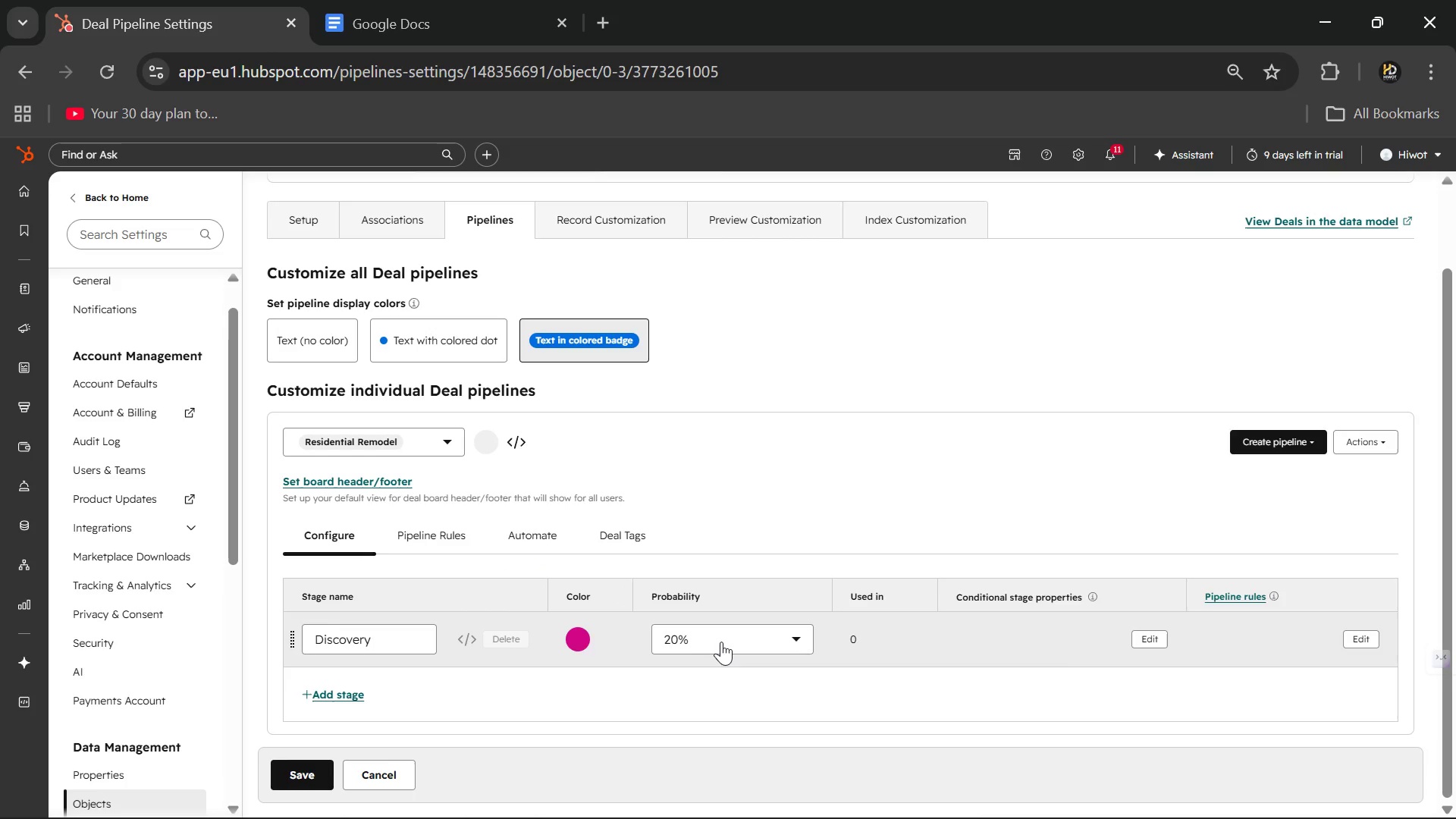 
left_click([330, 685])
 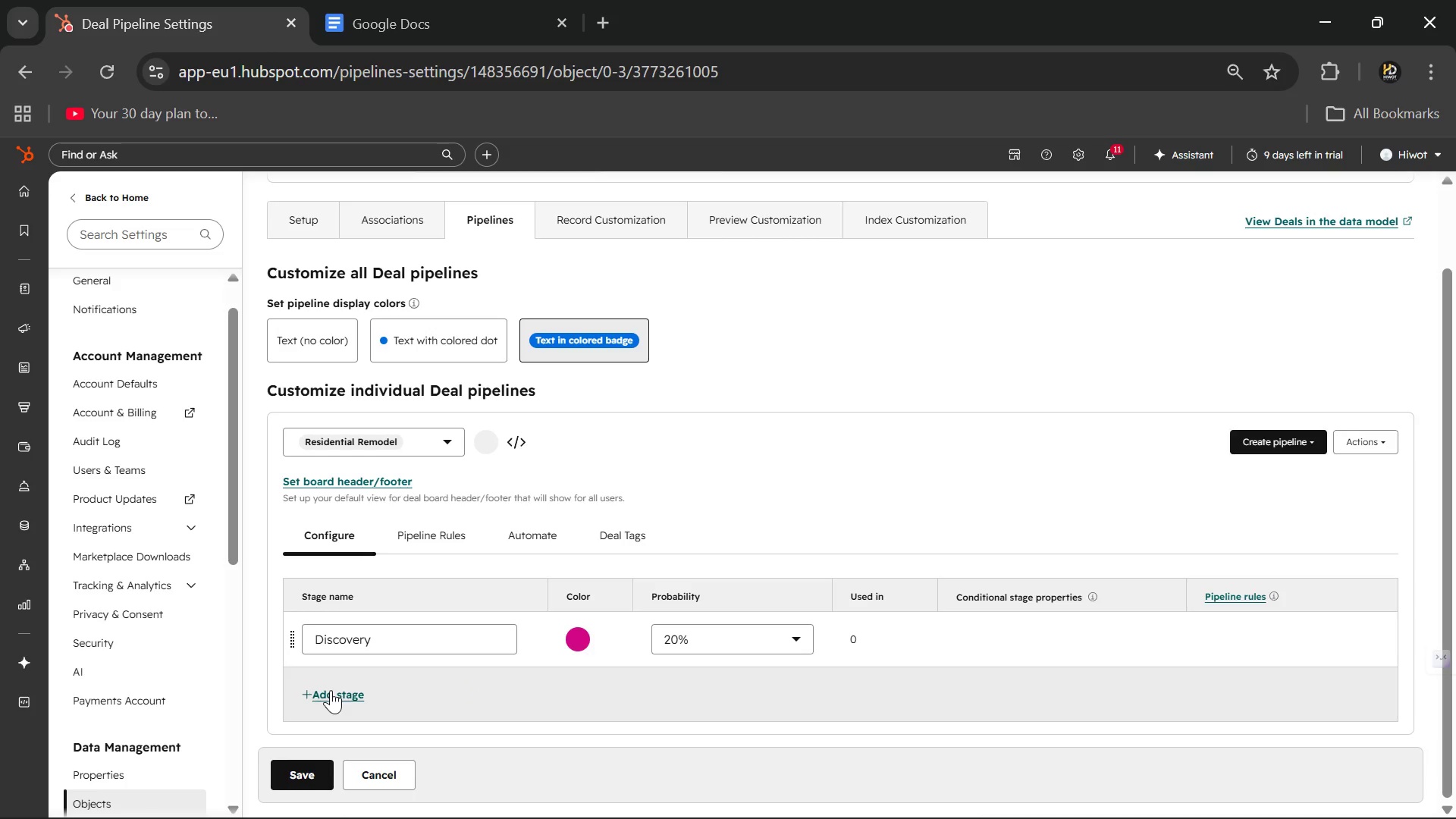 
left_click([331, 692])
 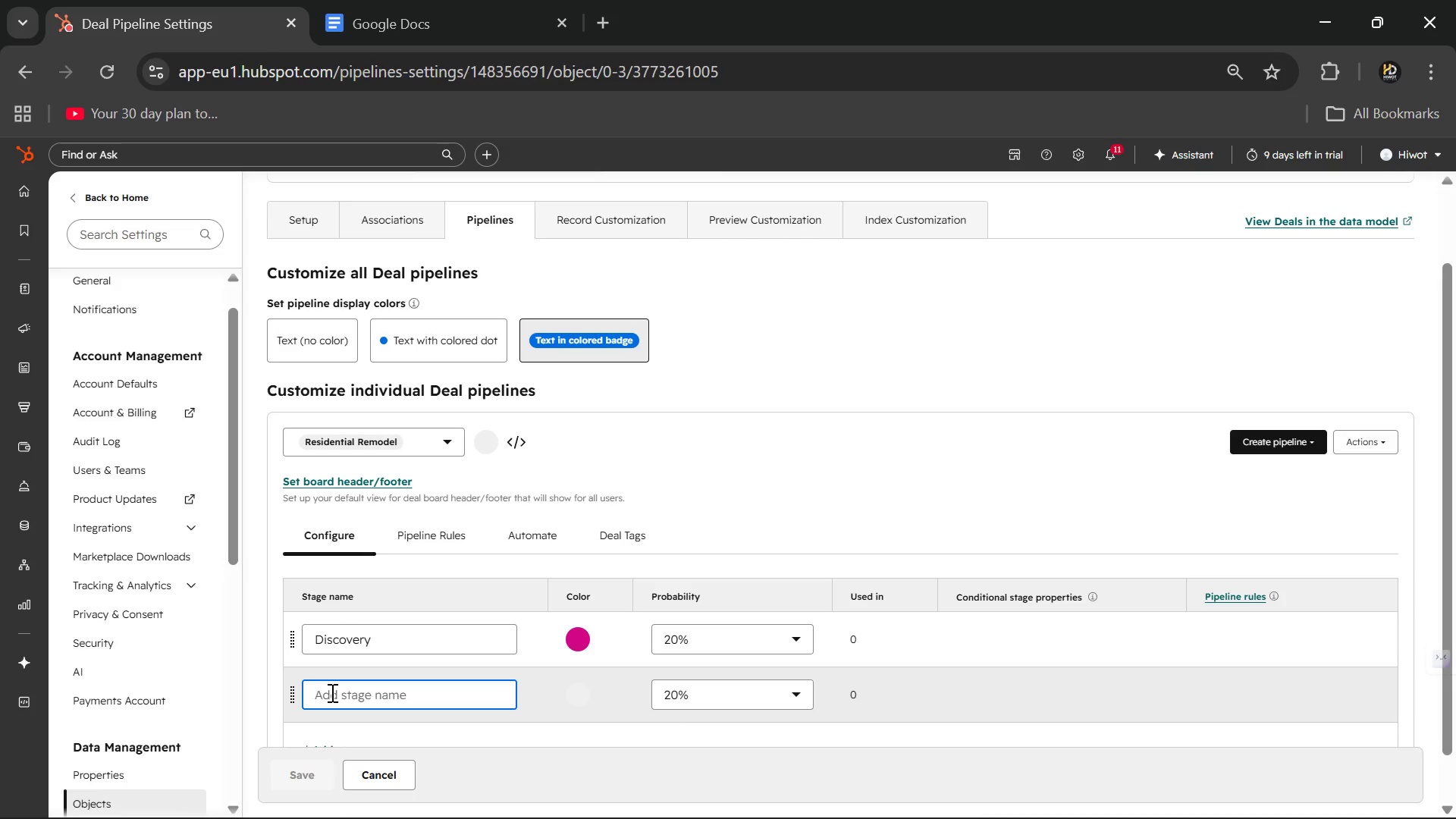 
wait(62.91)
 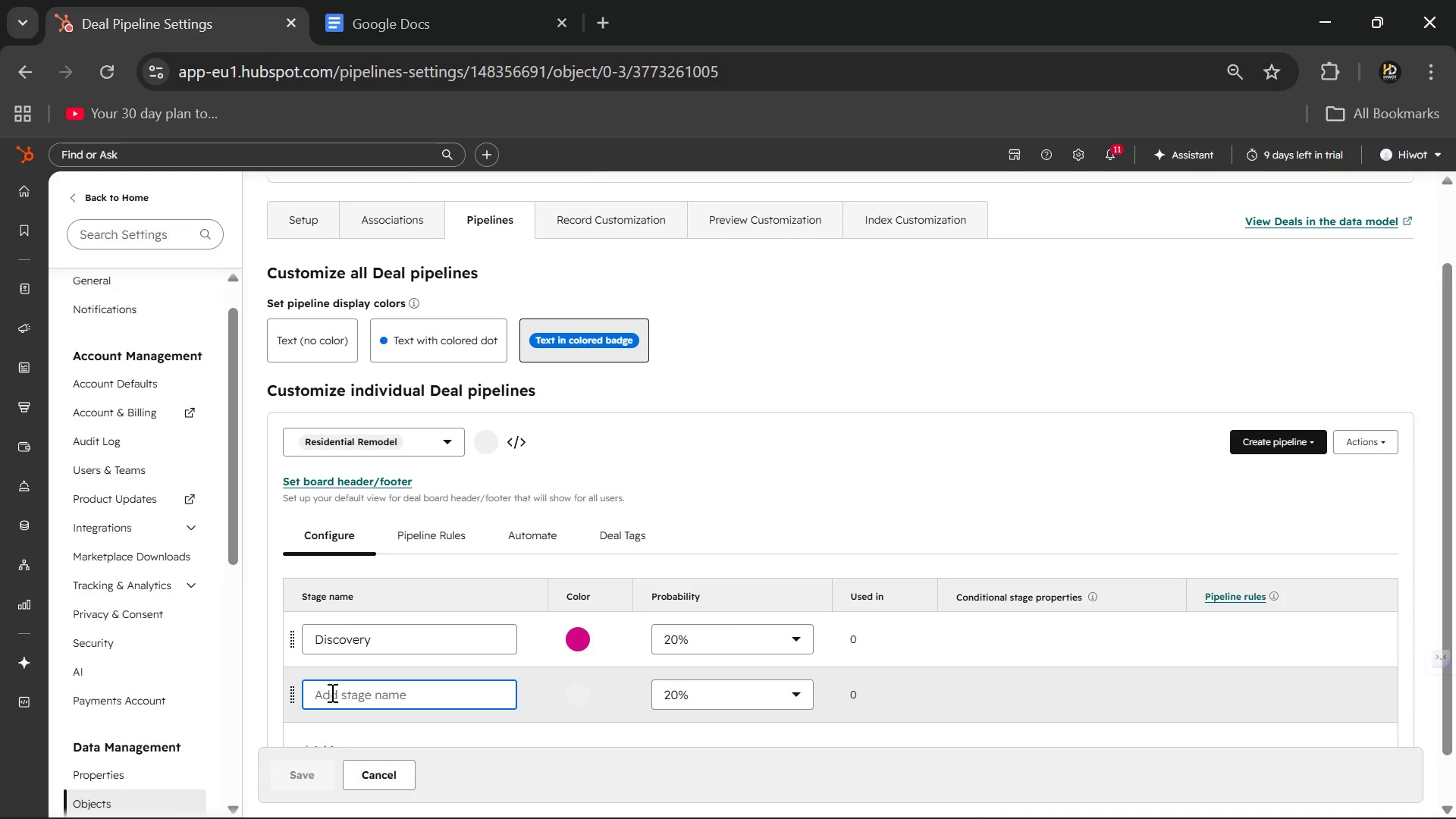 
type(Desi)
 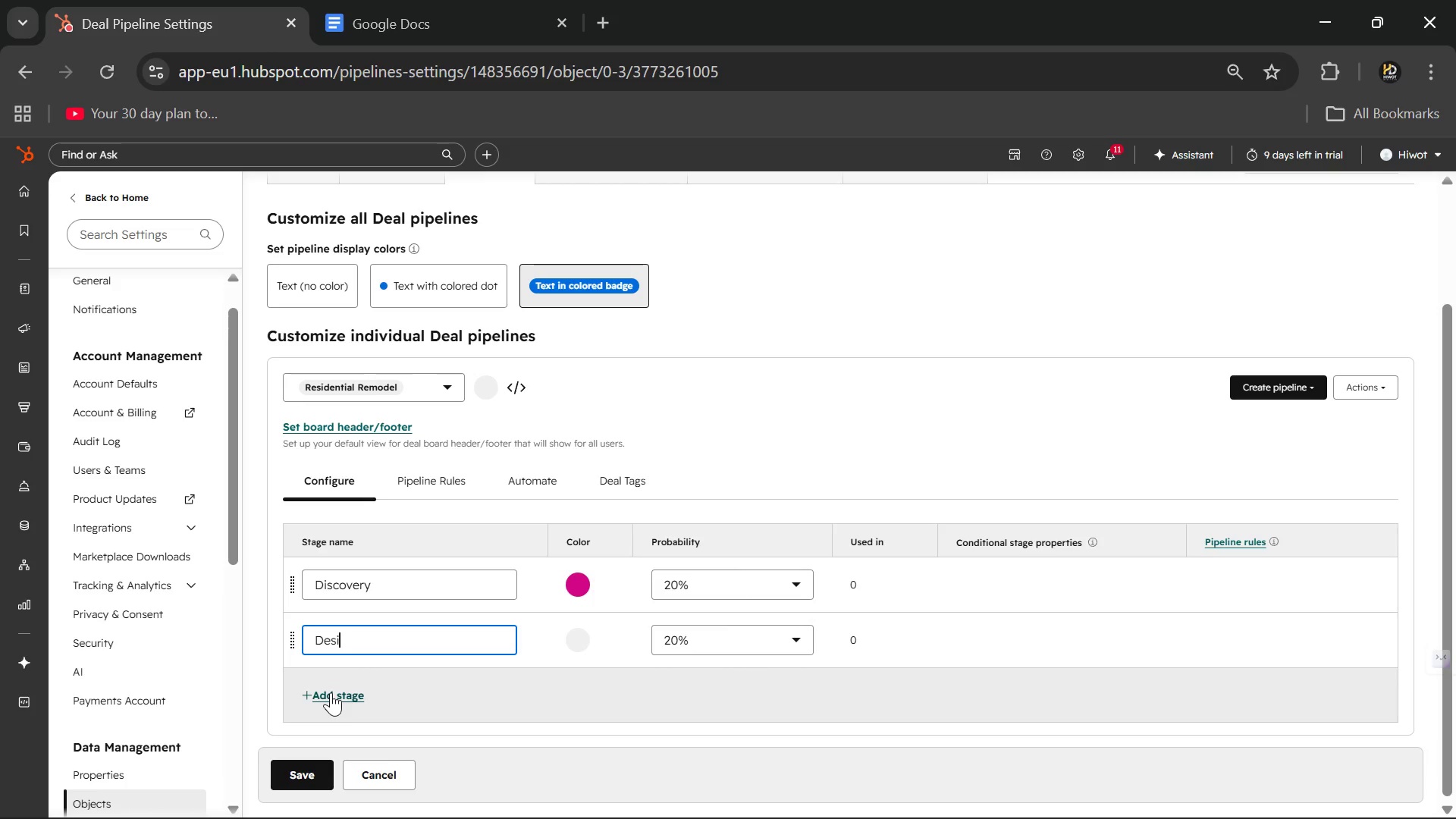 
wait(66.75)
 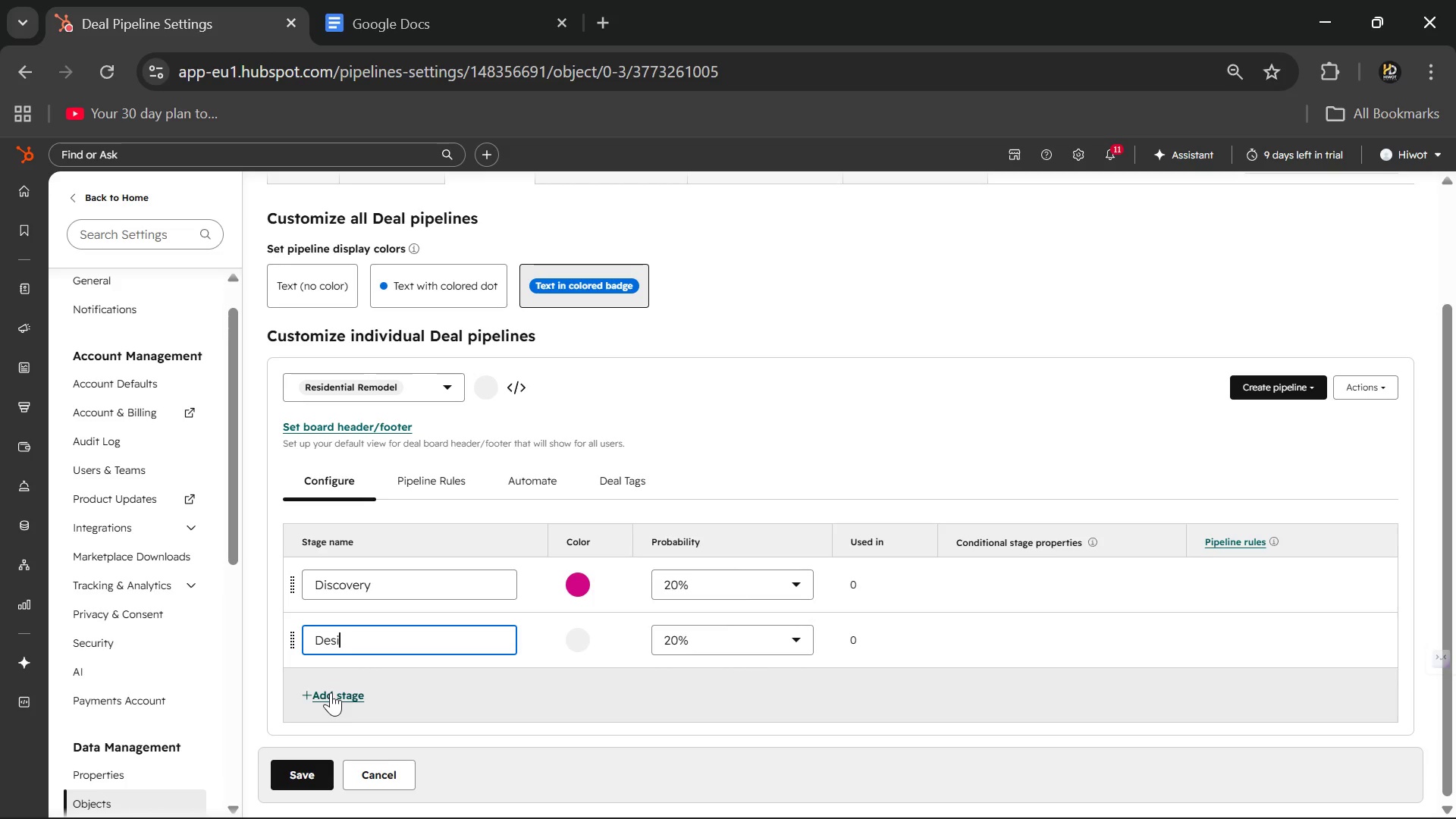 
type(gn Stage )
 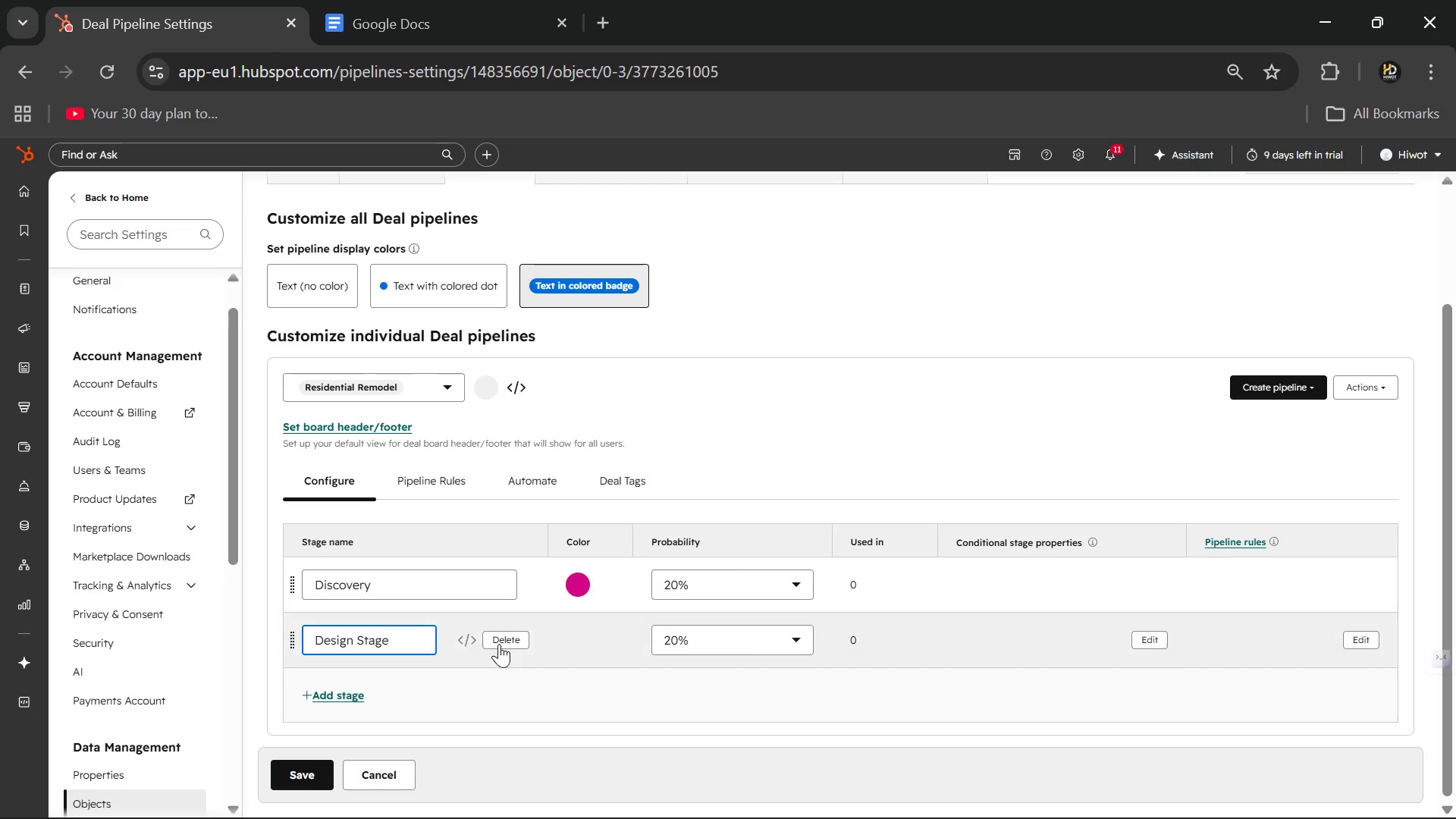 
left_click([574, 638])
 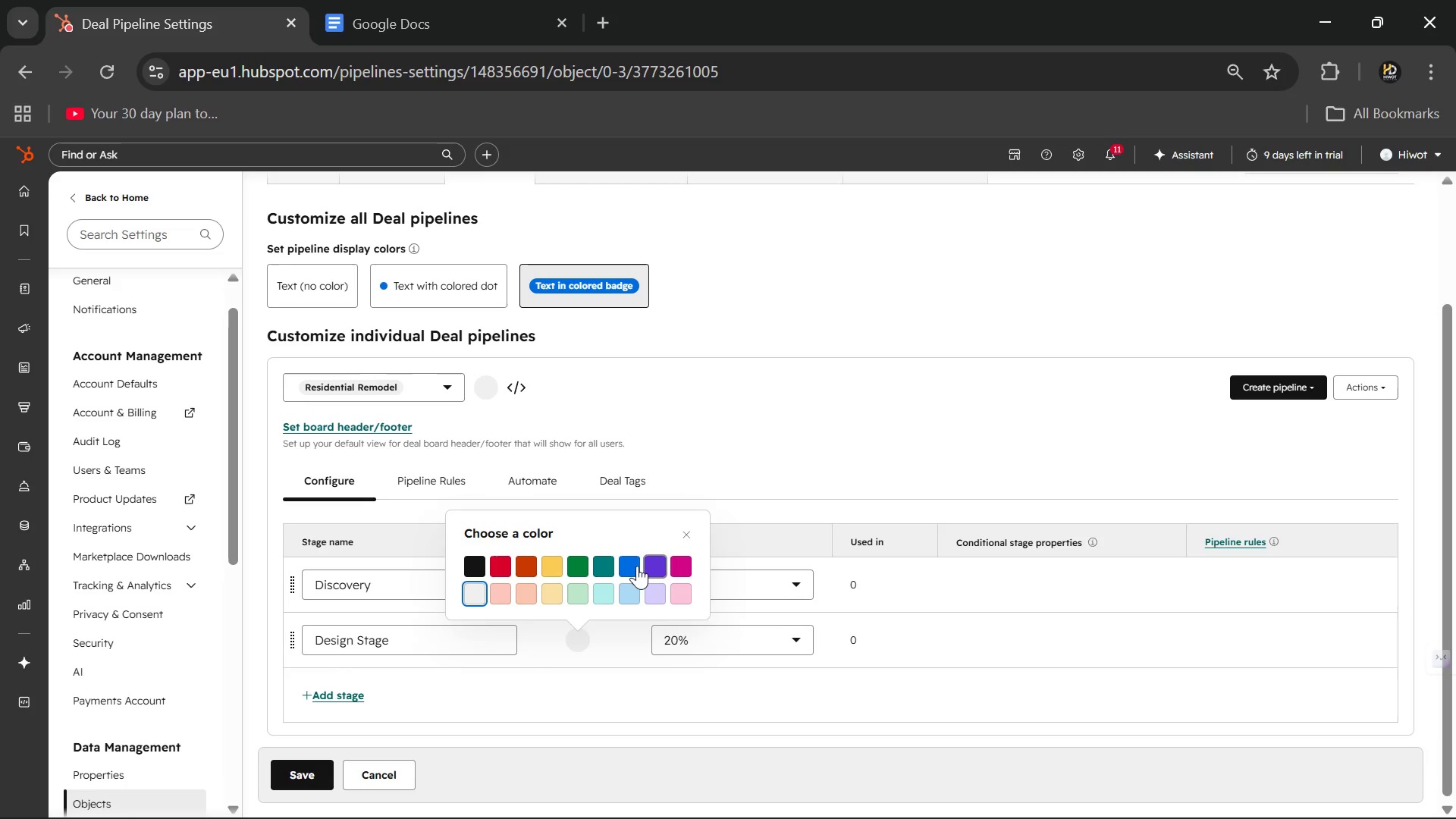 
left_click([625, 566])
 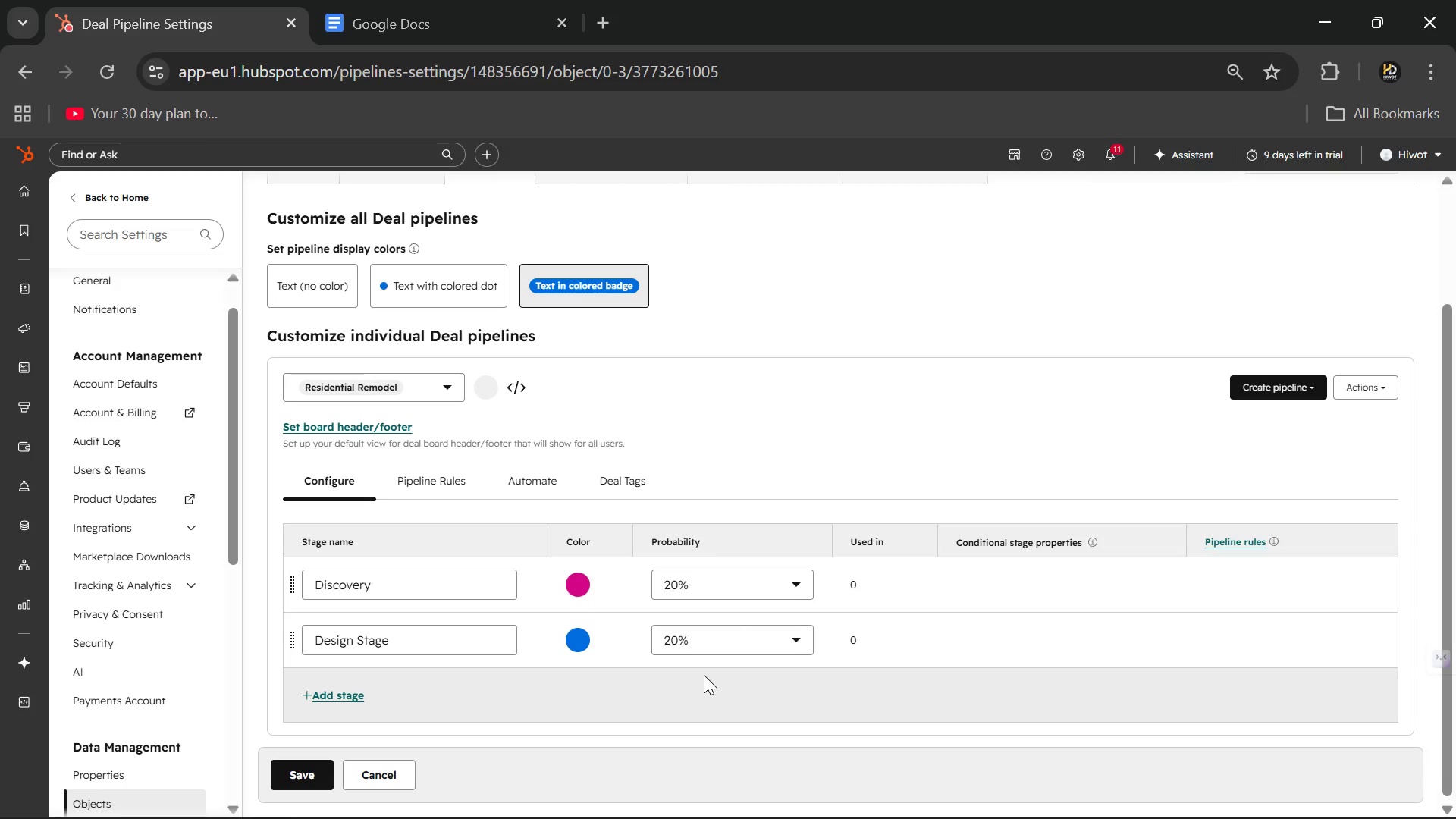 
left_click([759, 636])
 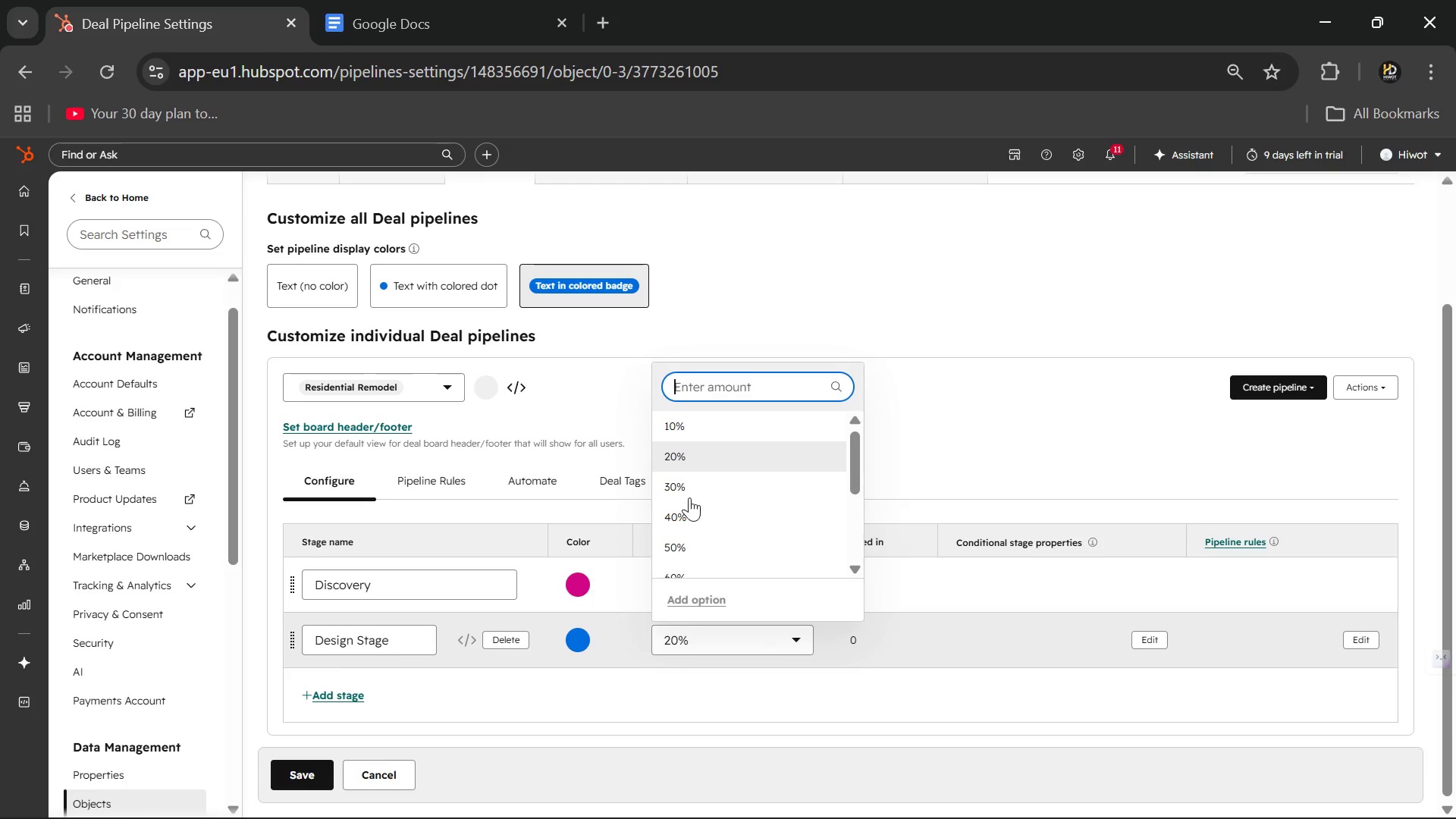 
left_click([679, 484])
 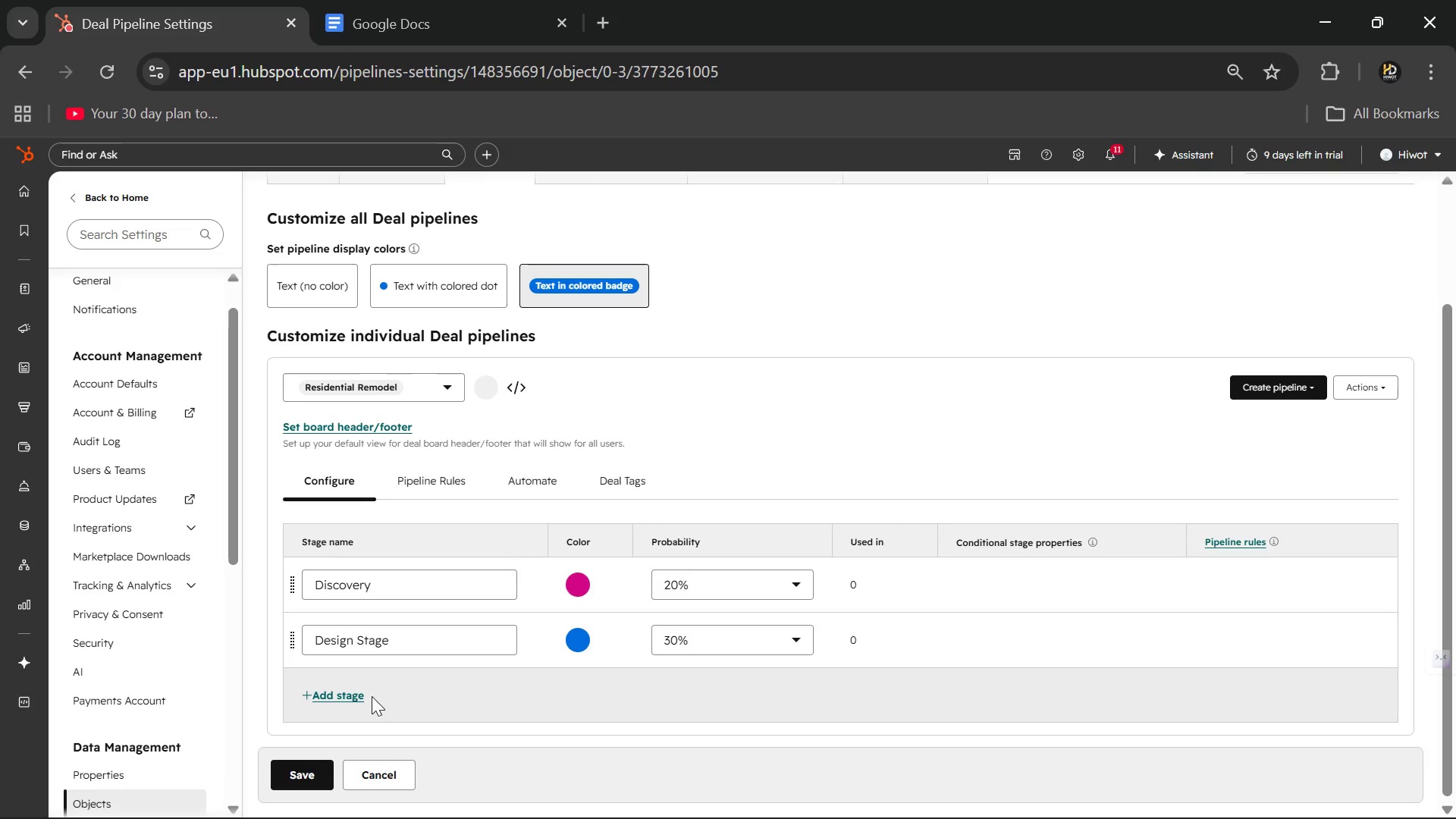 
left_click([335, 691])
 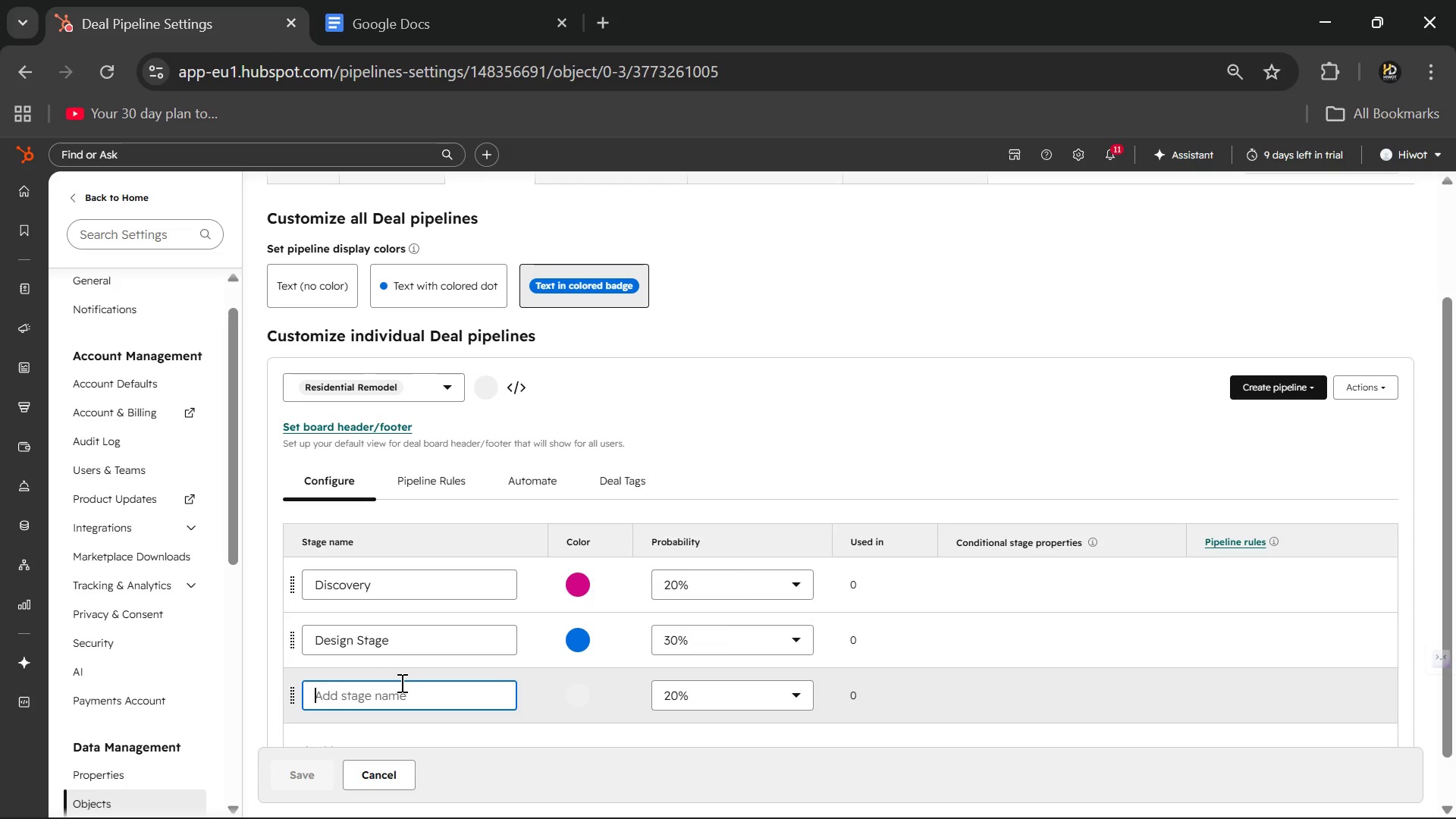 
wait(71.3)
 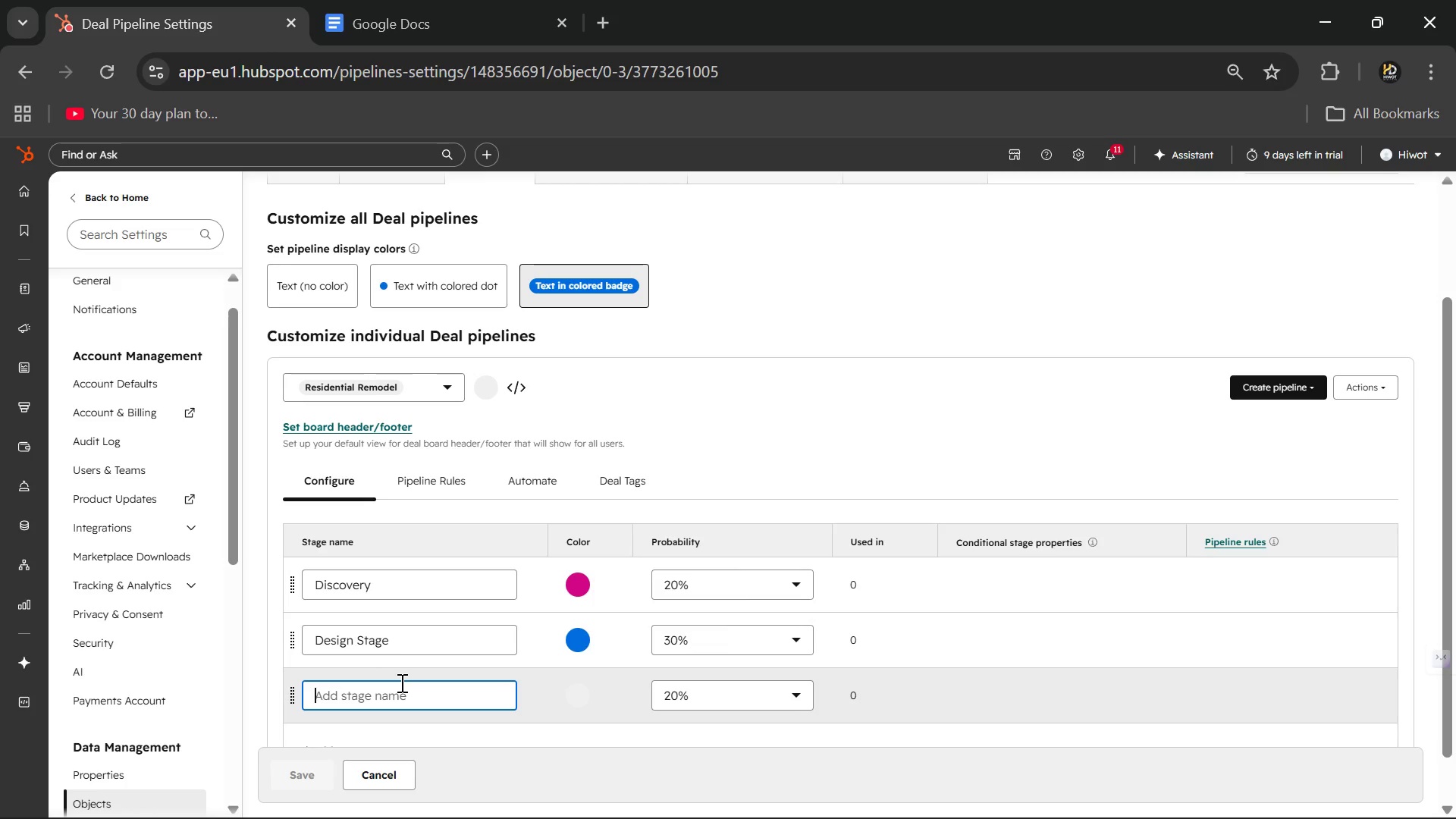 
key(CapsLock)
 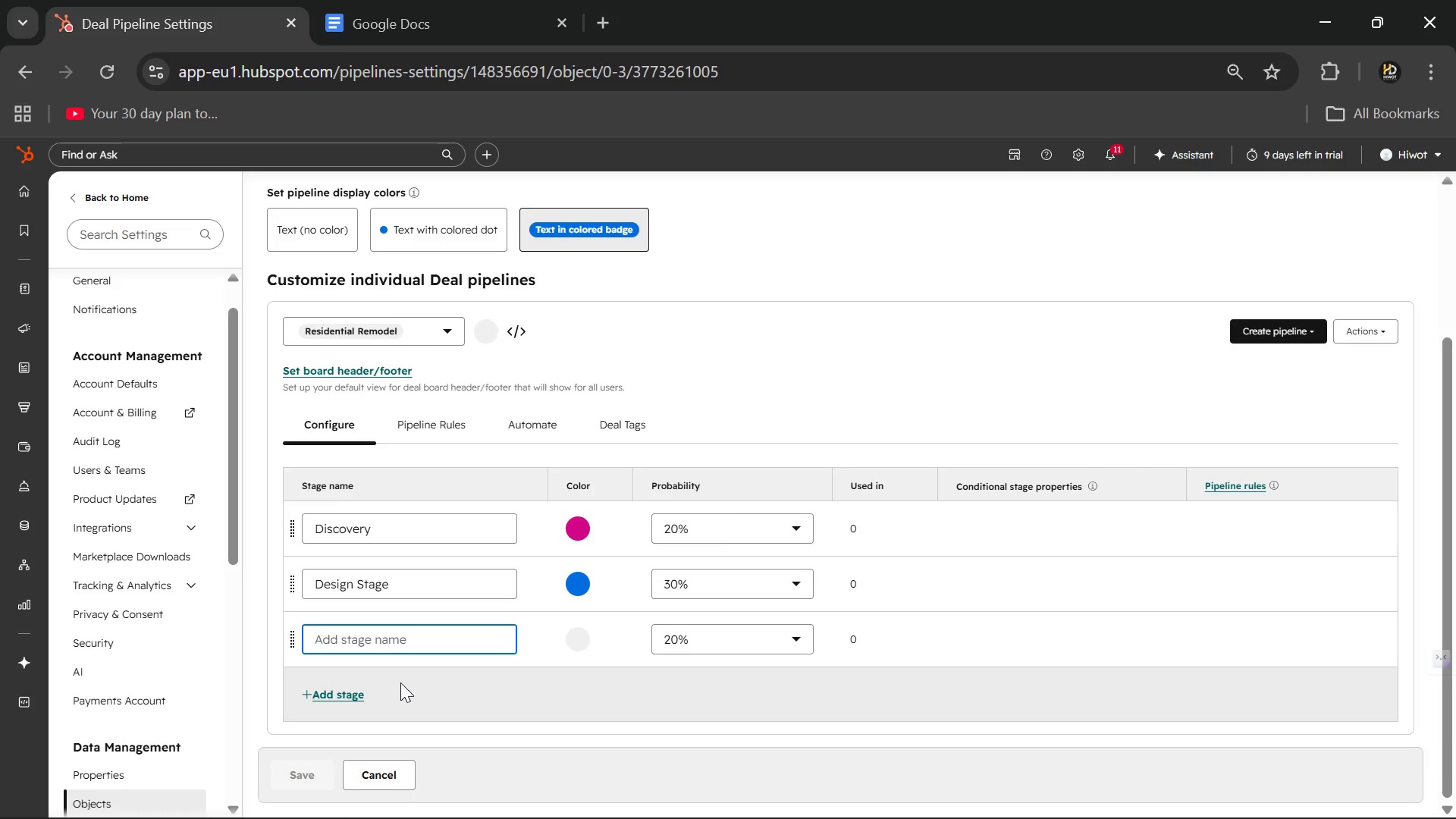 
key(Q)
 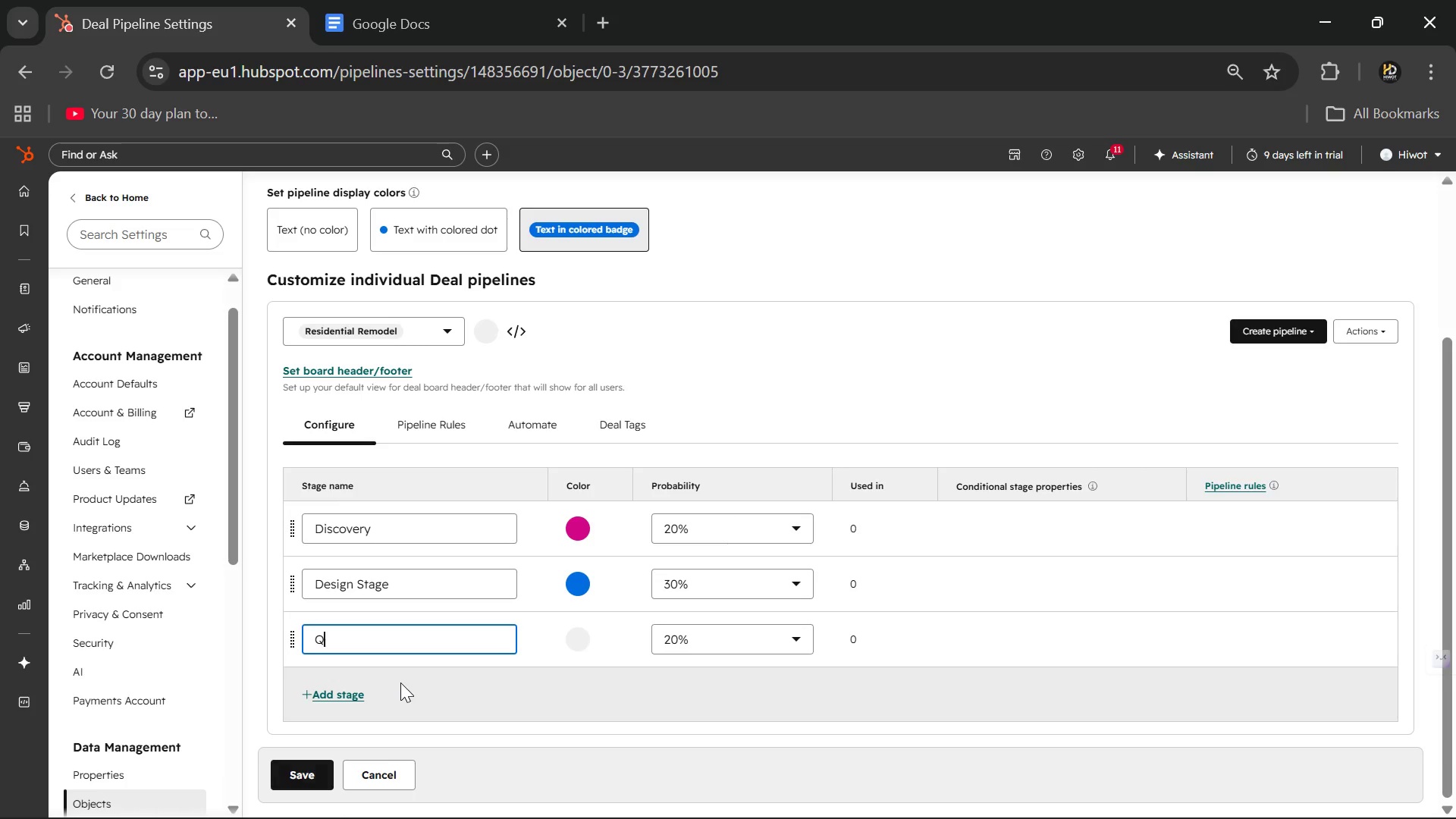 
key(Shift+ShiftLeft)
 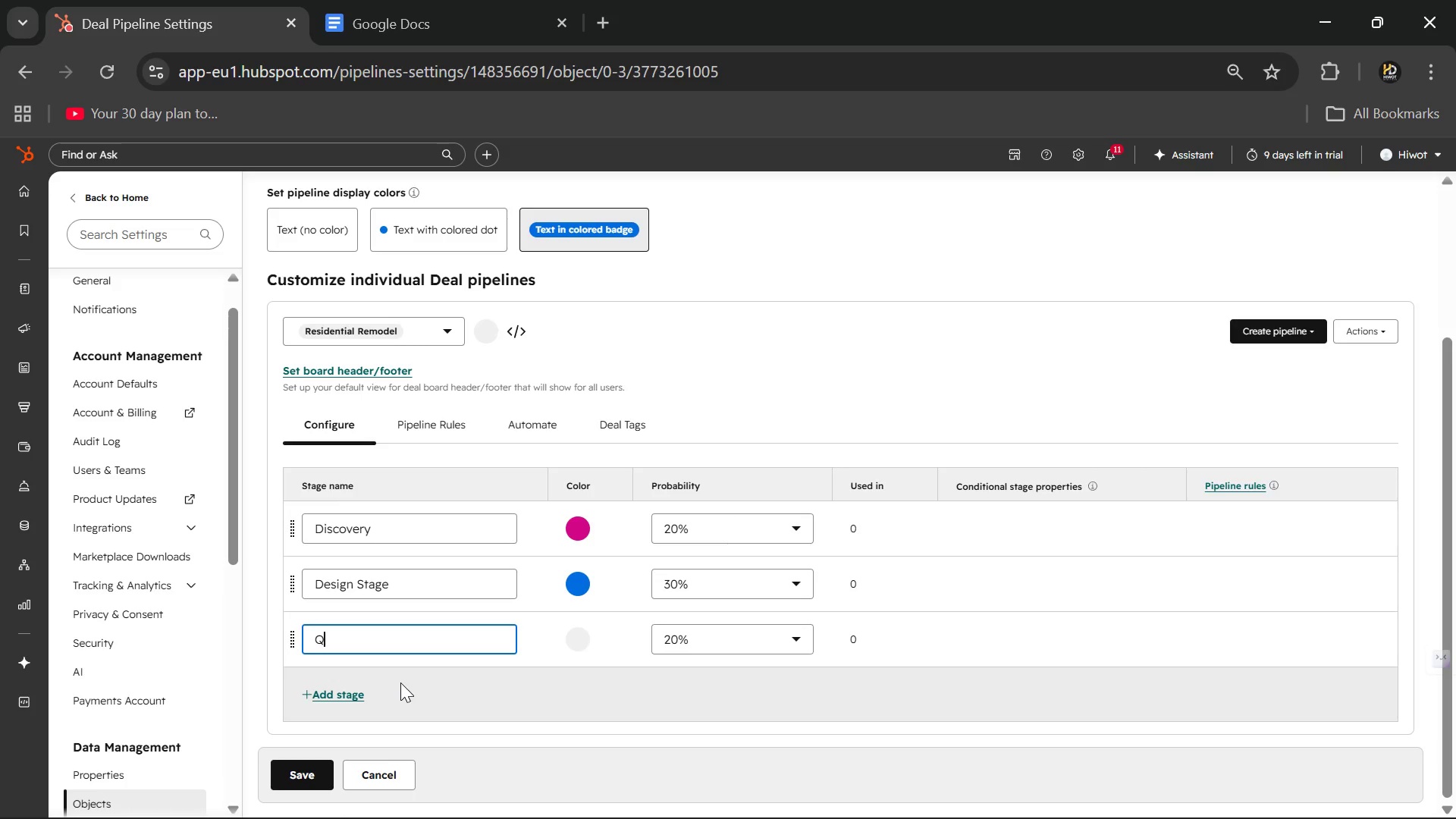 
key(CapsLock)
 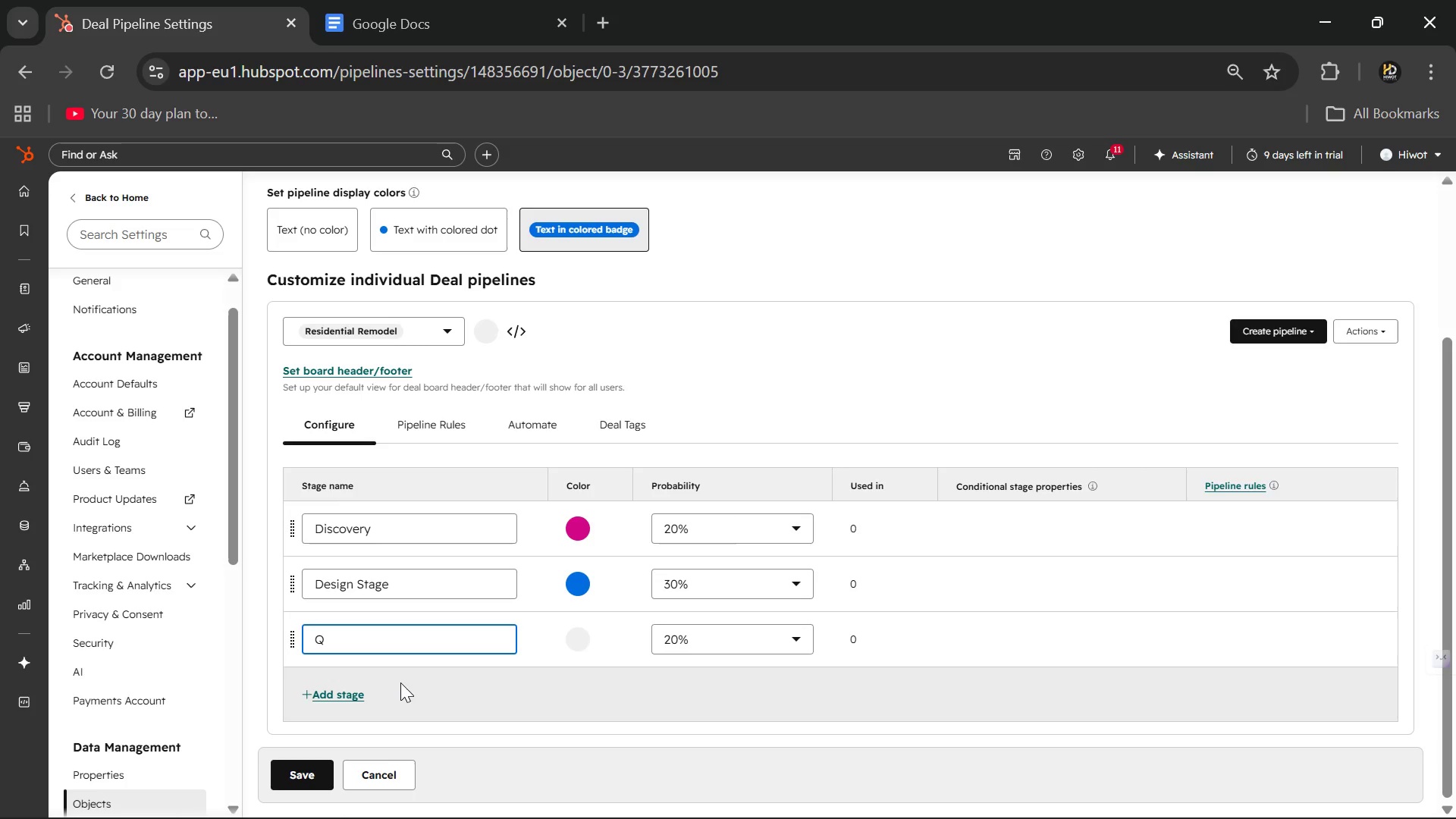 
type(uote s)
key(Backspace)
type(Sent)
 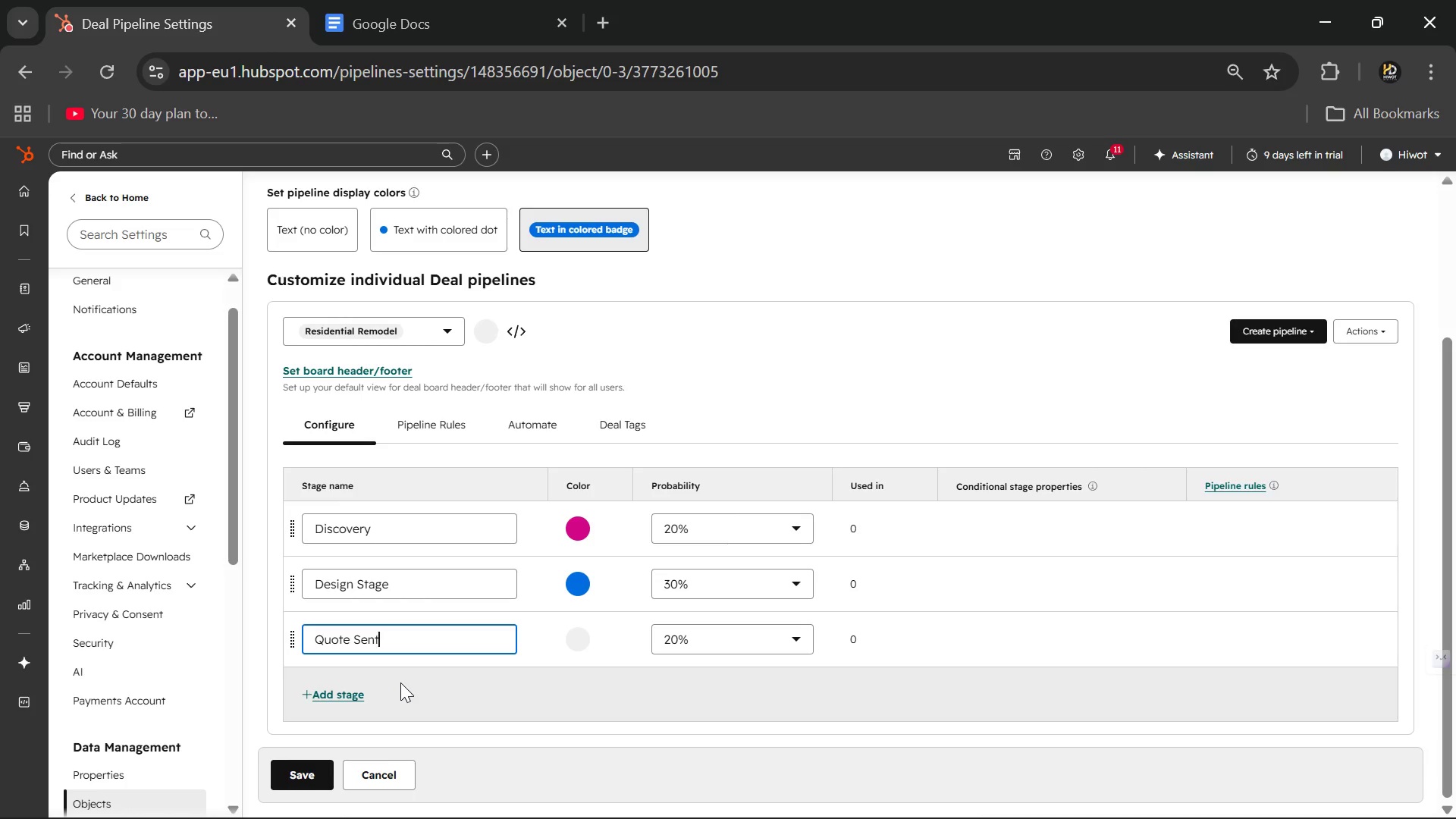 
wait(8.33)
 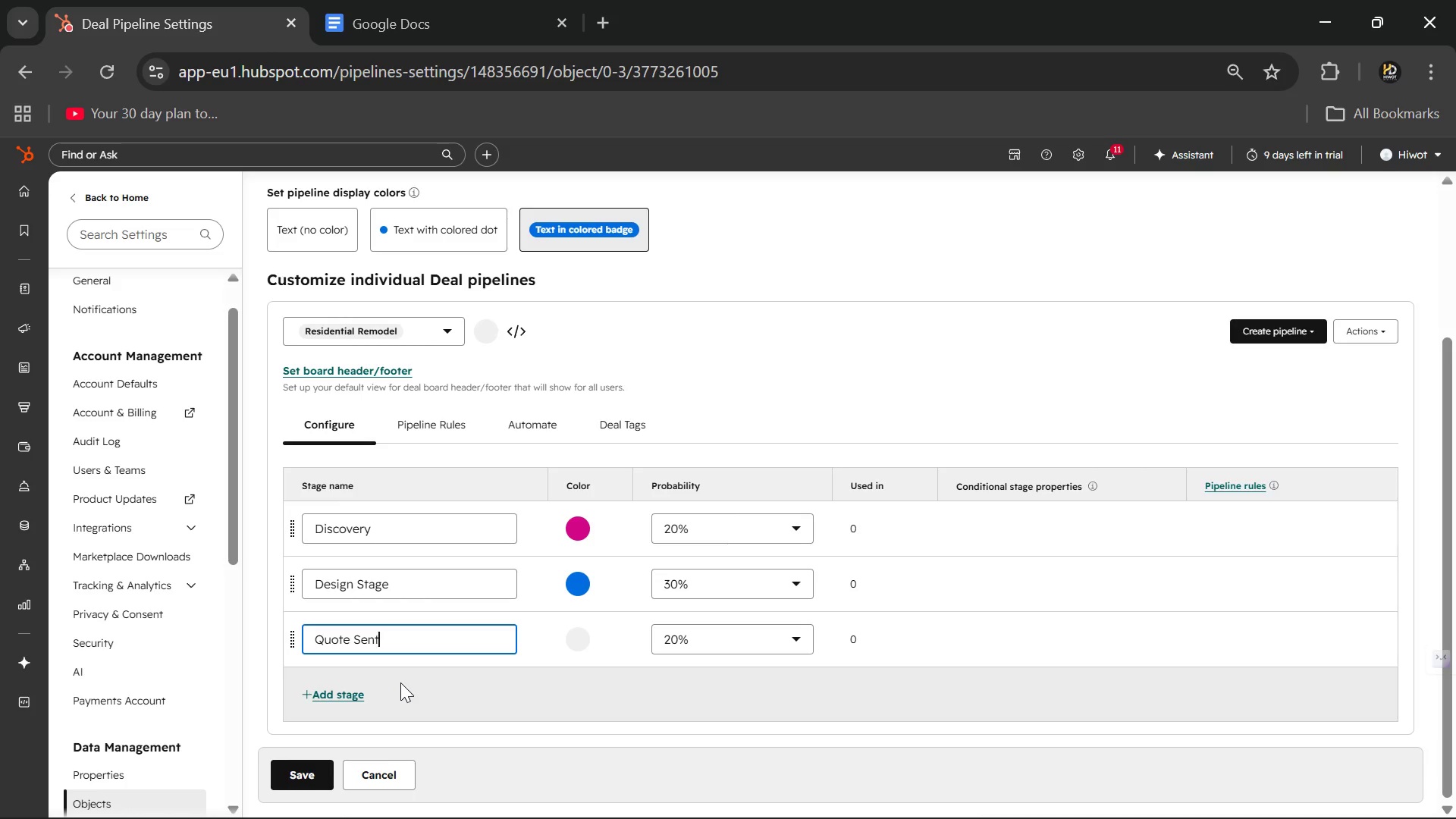 
left_click([579, 641])
 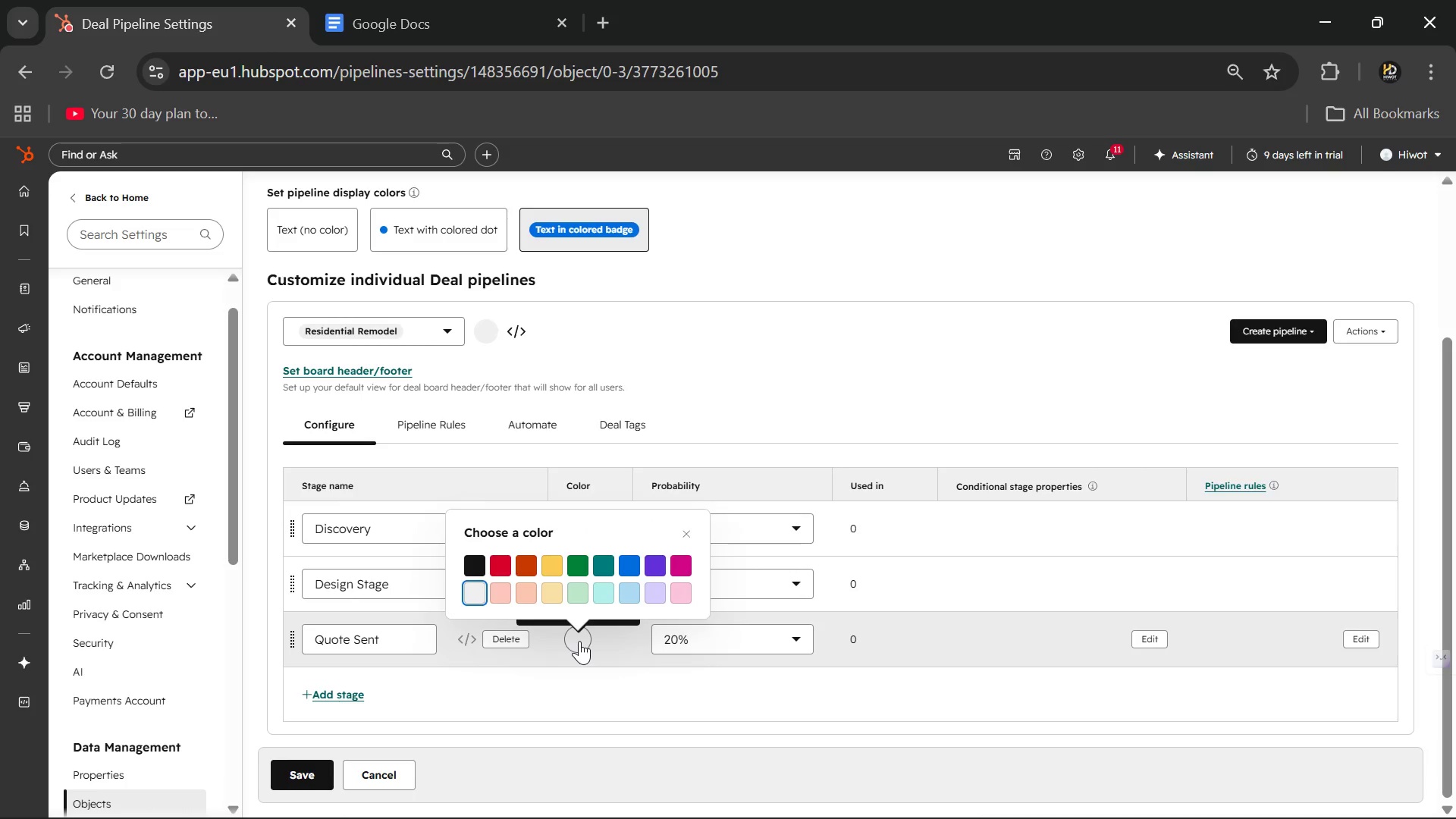 
left_click([579, 641])
 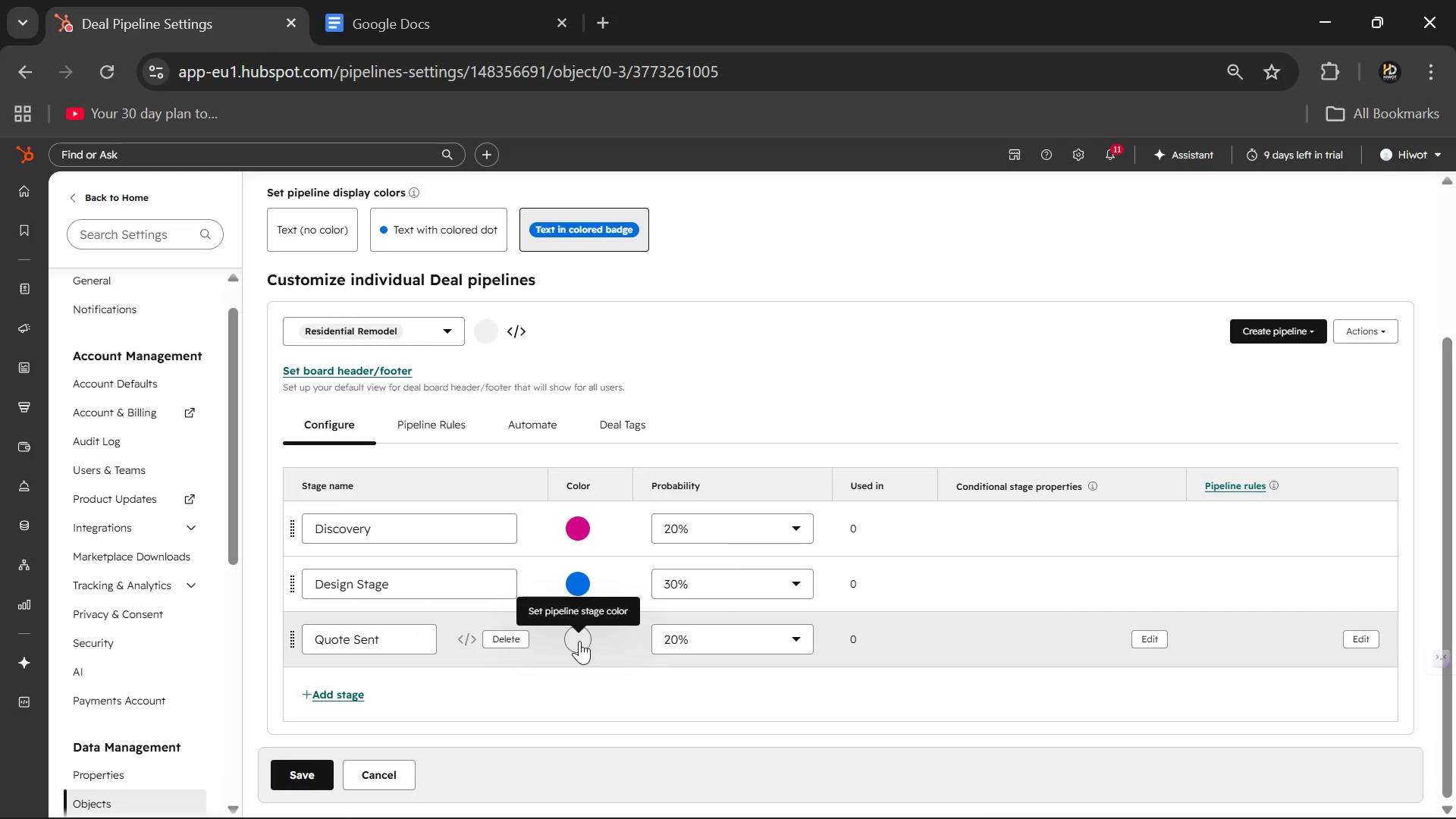 
left_click([579, 641])